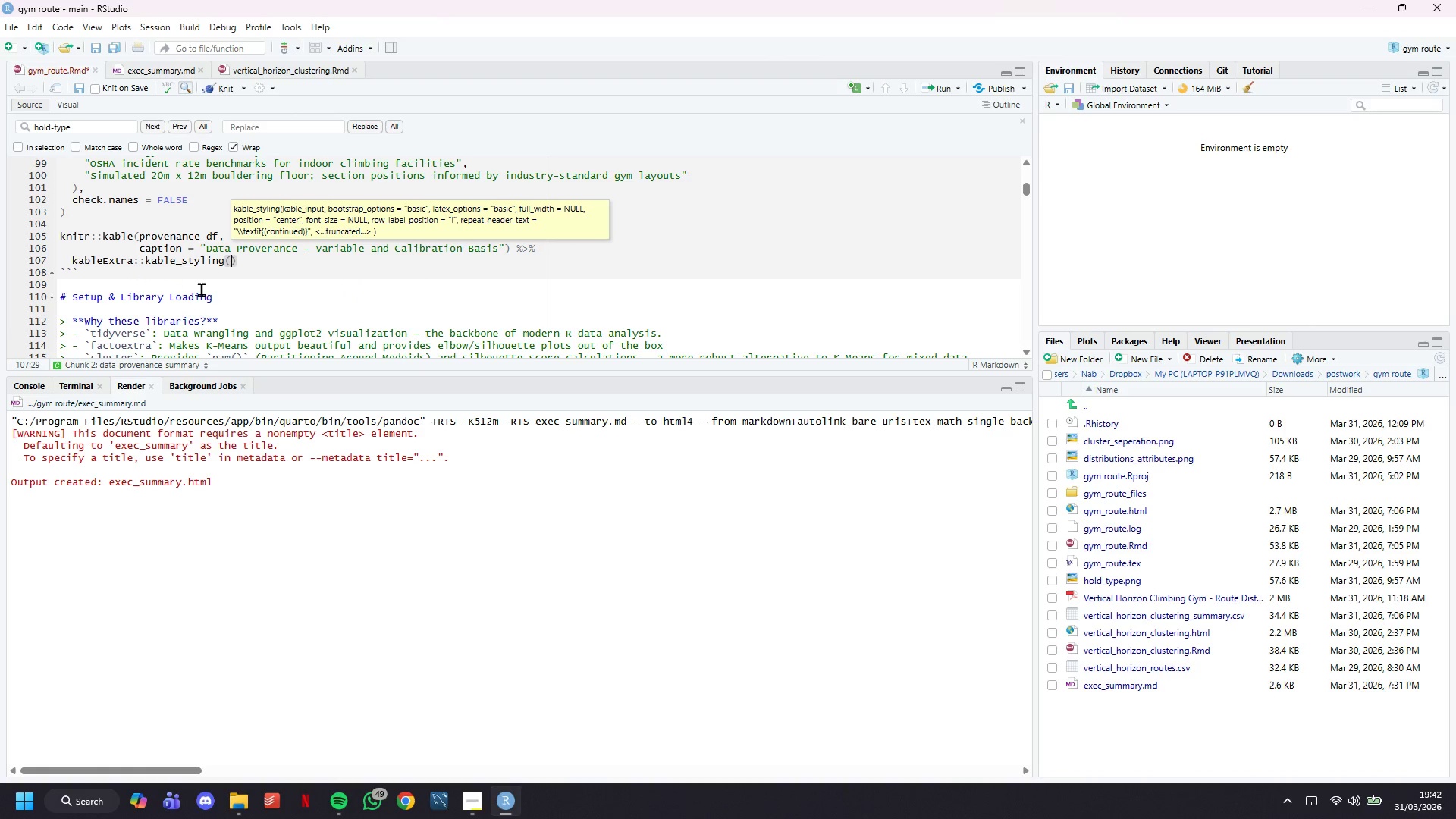 
key(Enter)
 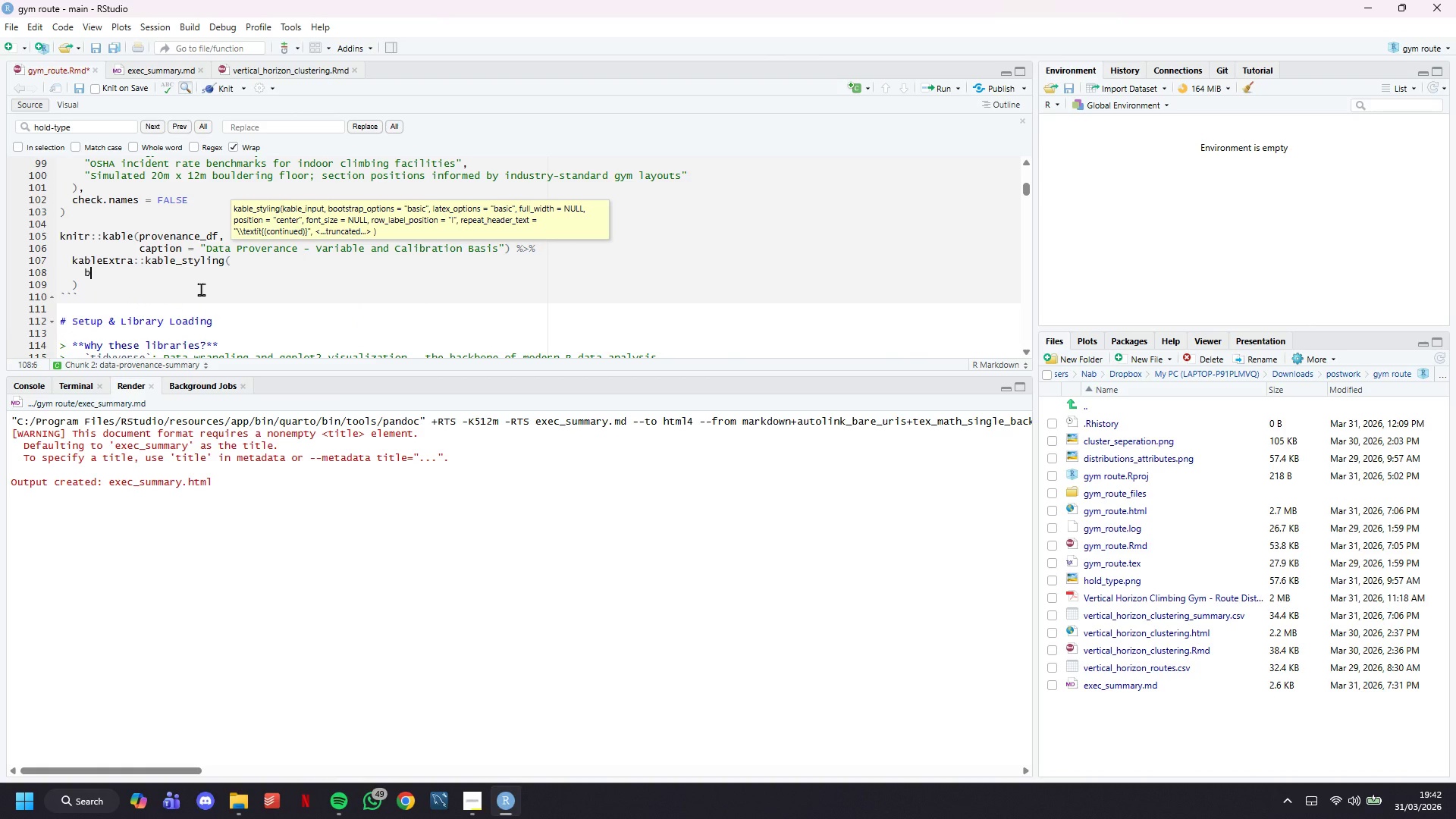 
type(boots)
key(Tab)
type(c("striped)
 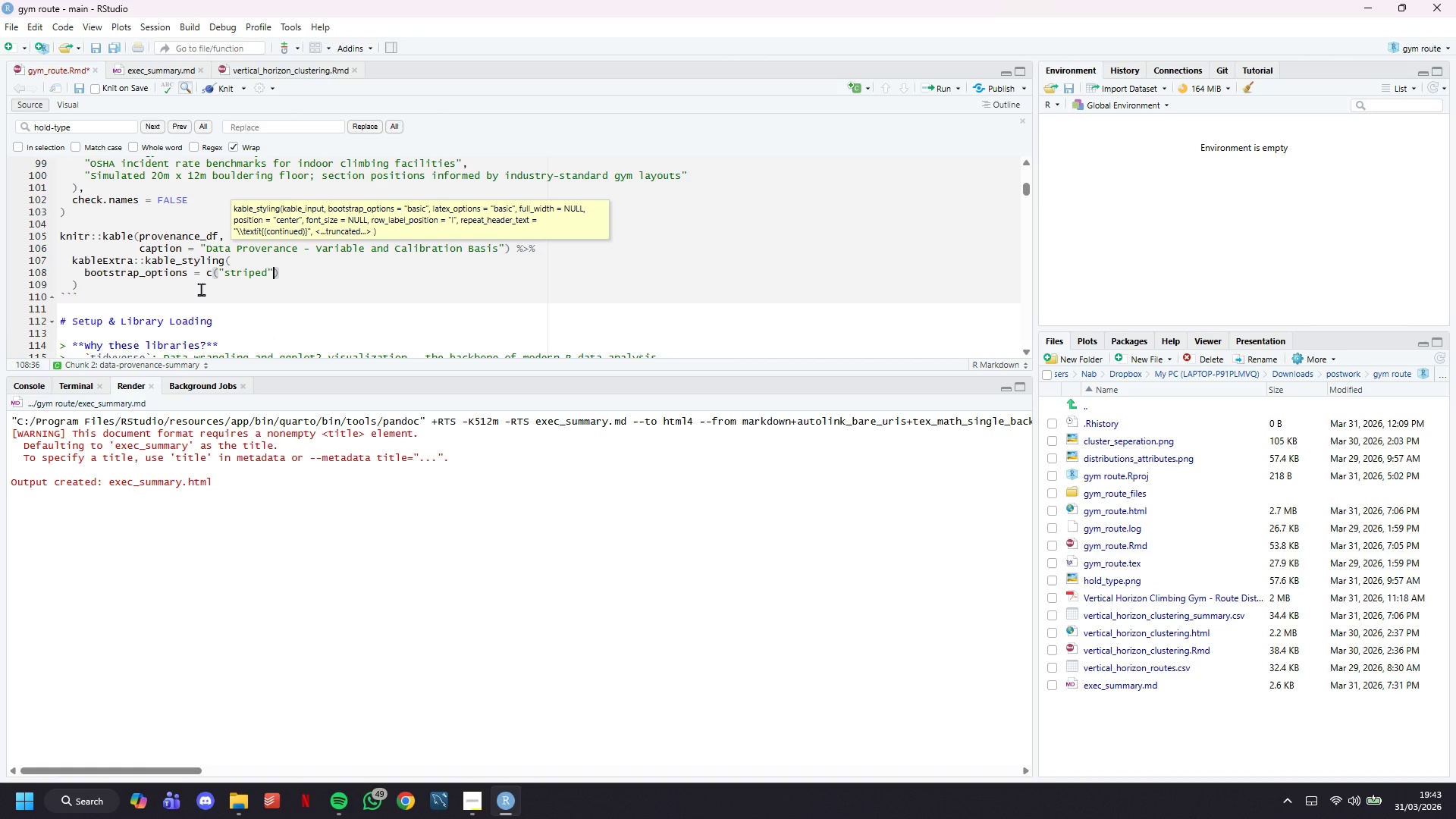 
 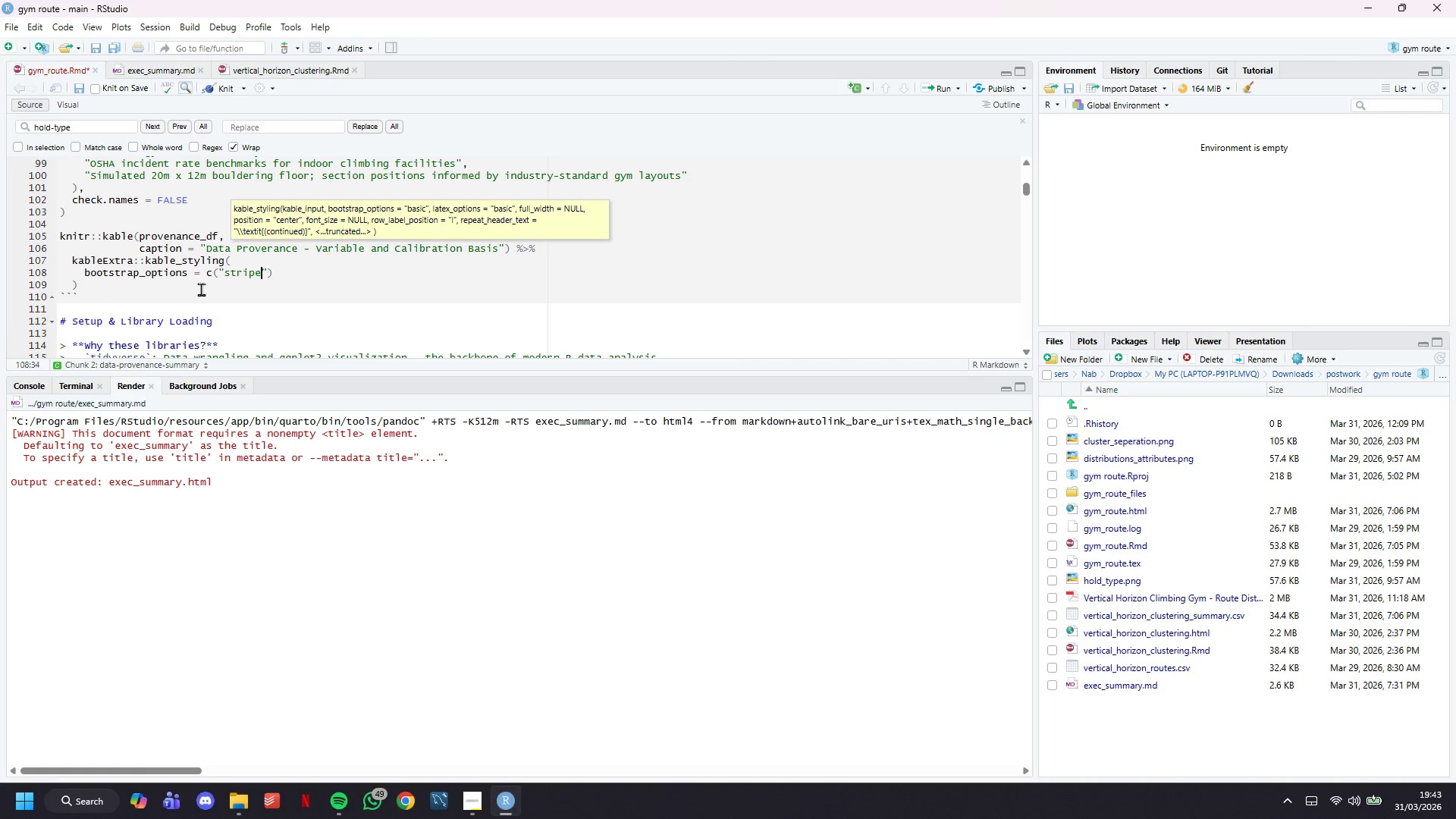 
key(ArrowRight)
 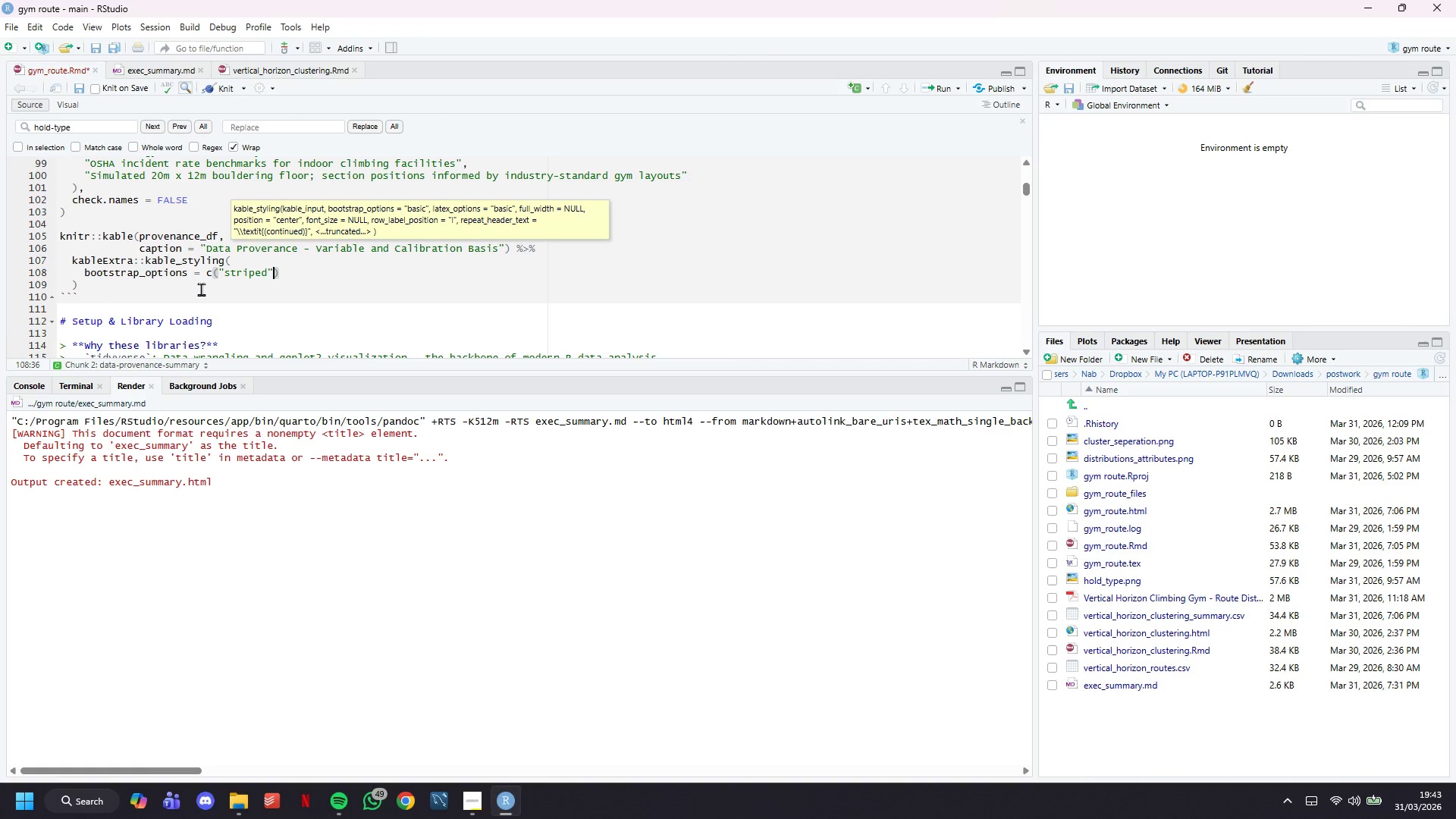 
type(, "Hover)
 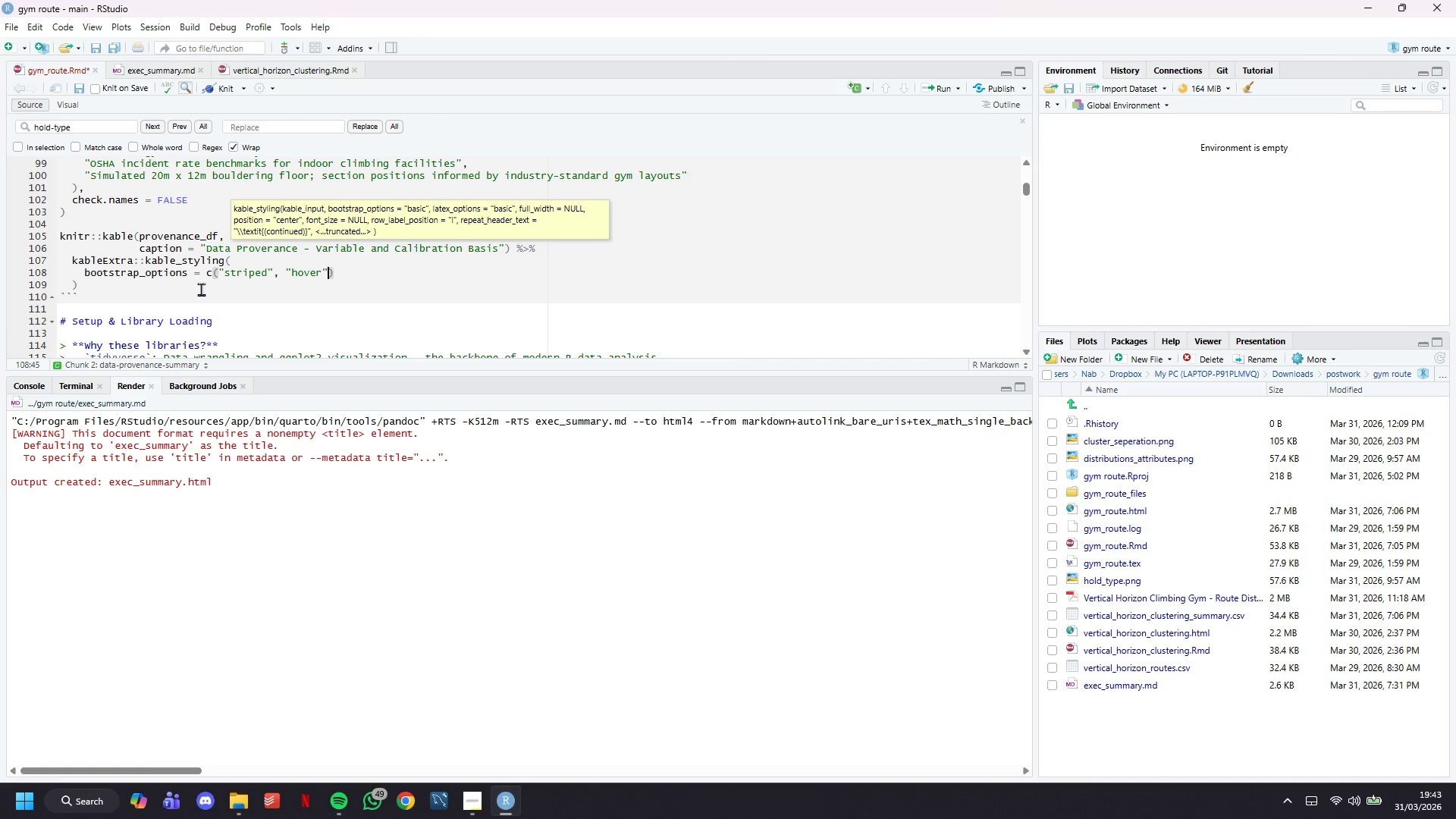 
 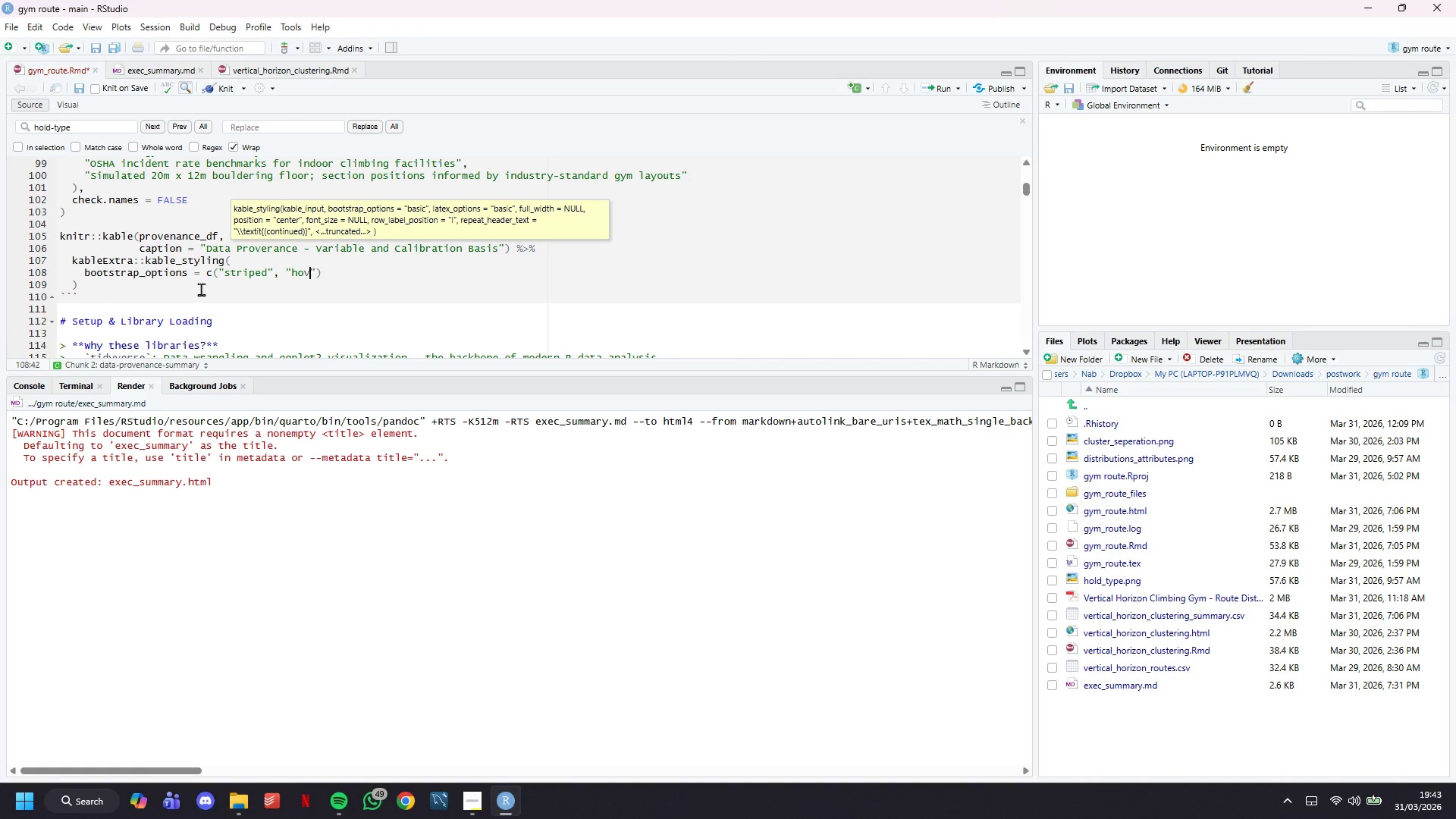 
key(ArrowRight)
 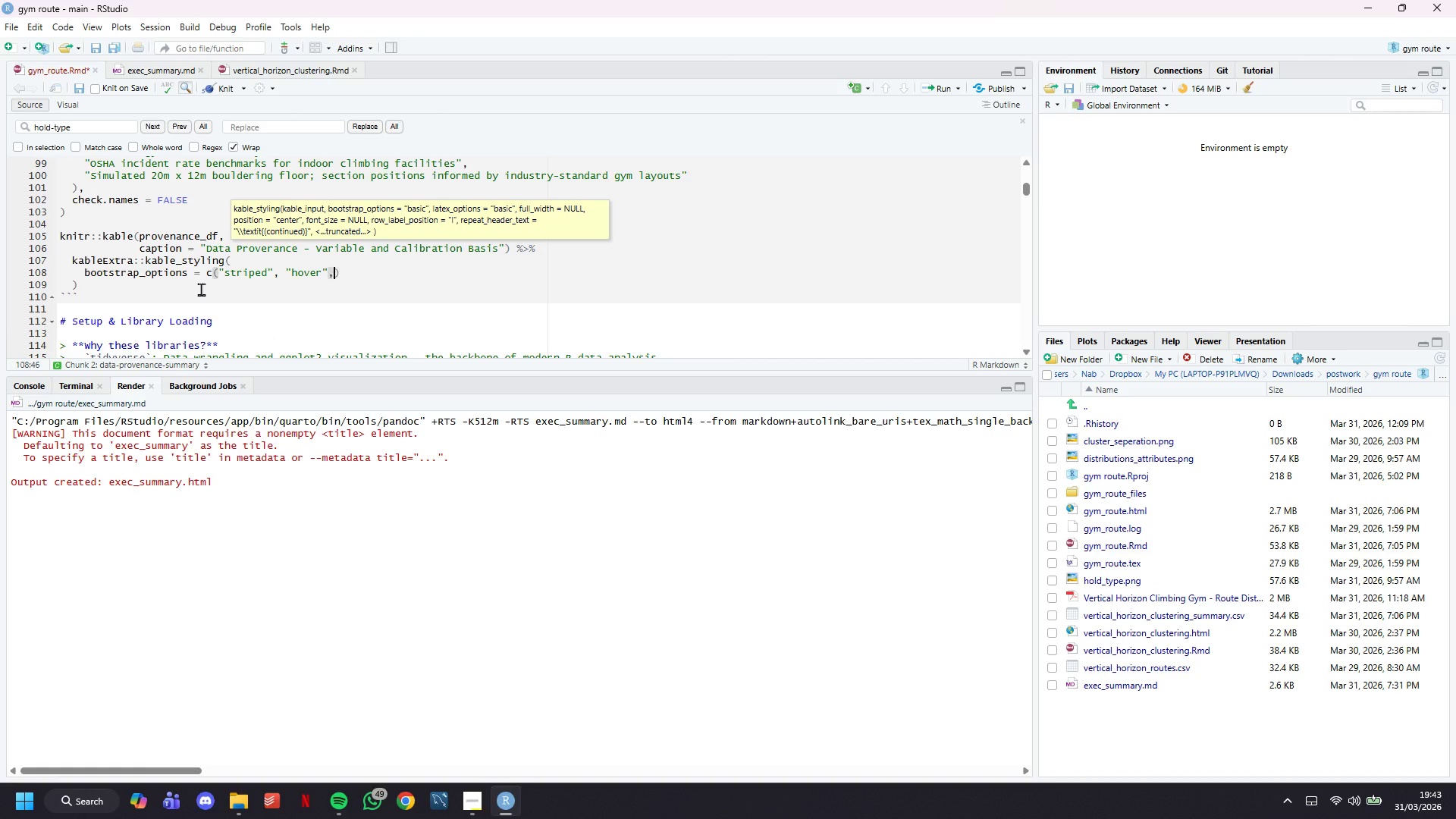 
type(, "bordered)
 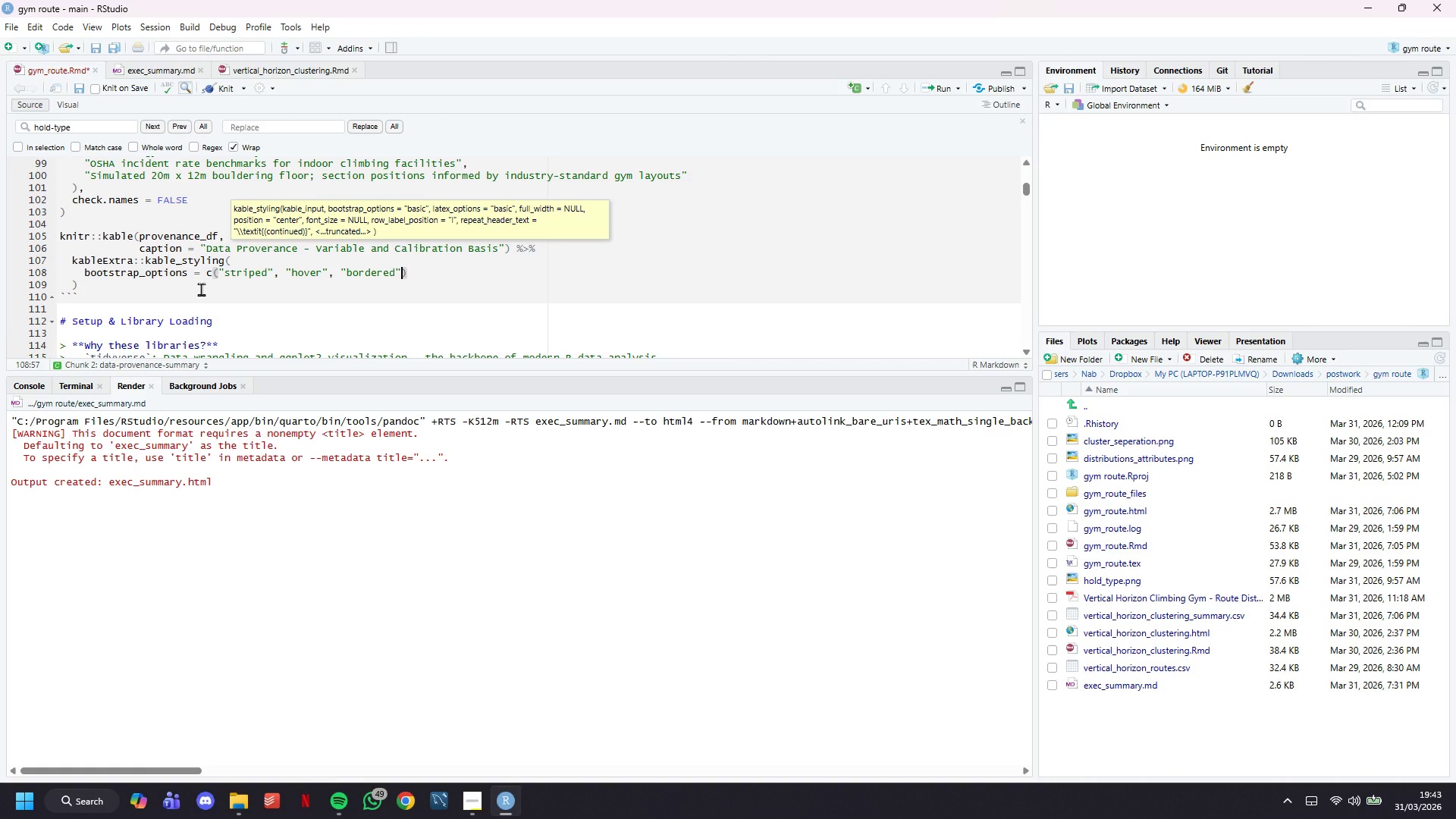 
 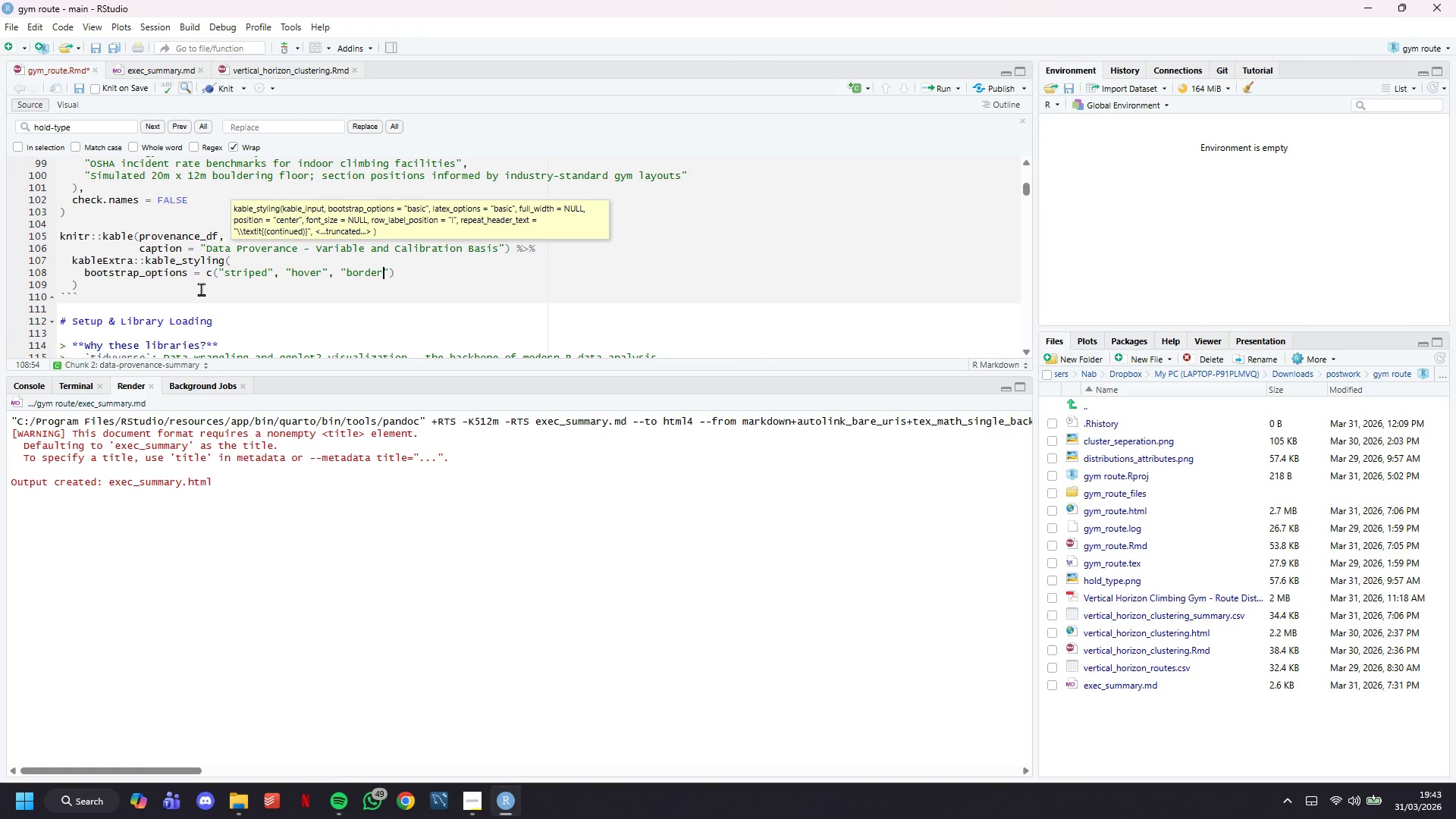 
key(ArrowRight)
 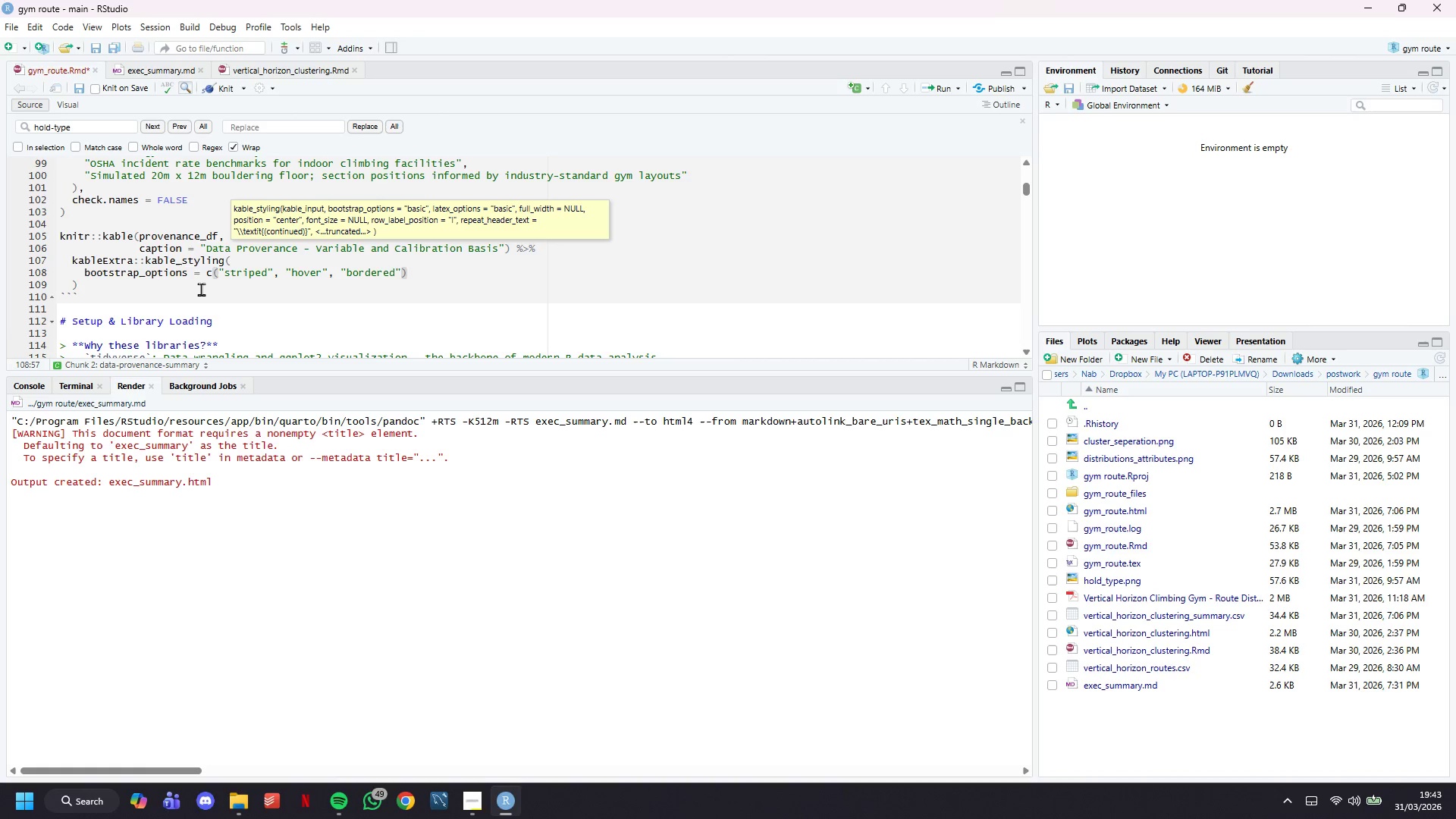 
key(ArrowRight)
 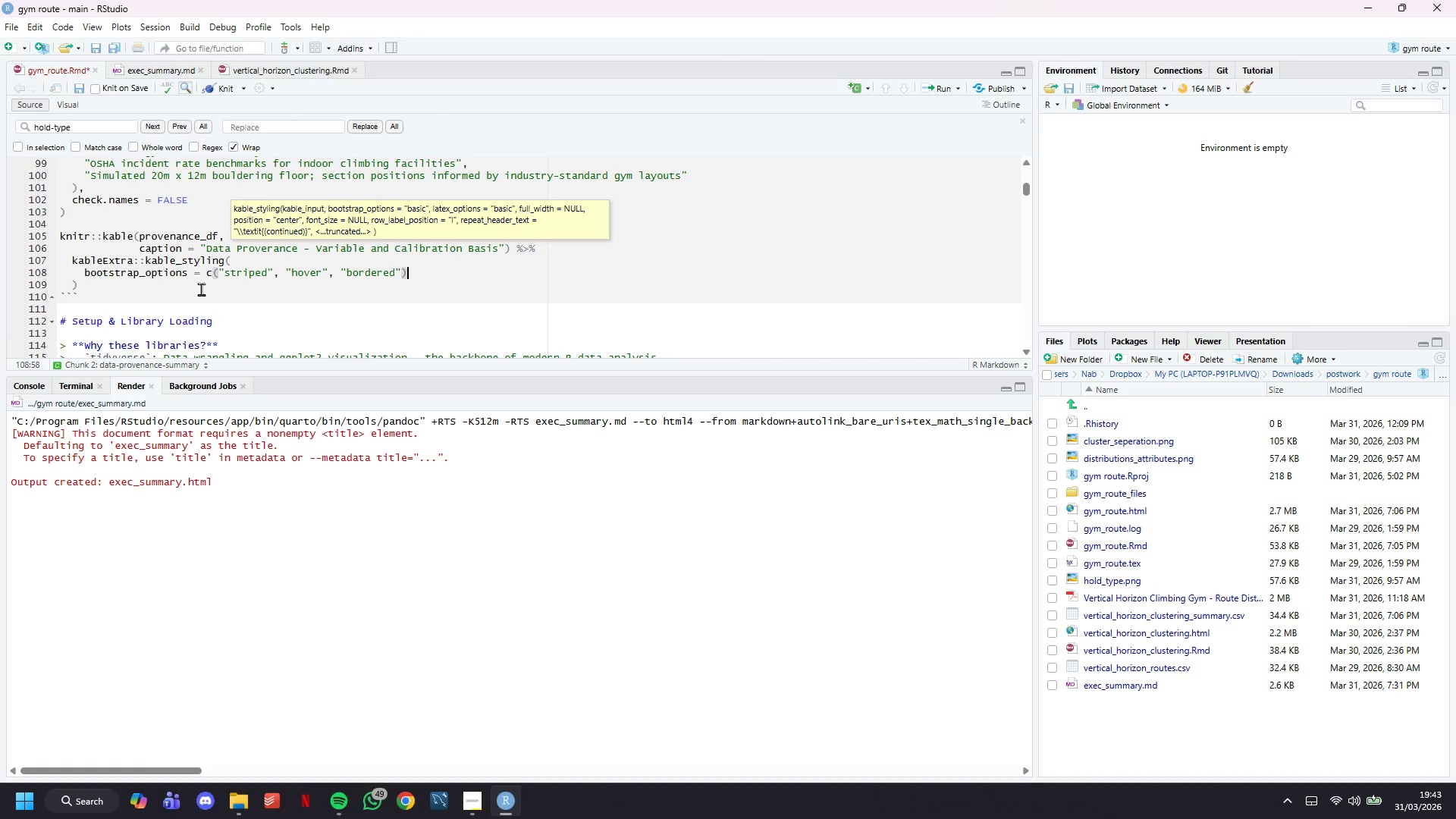 
key(Comma)
 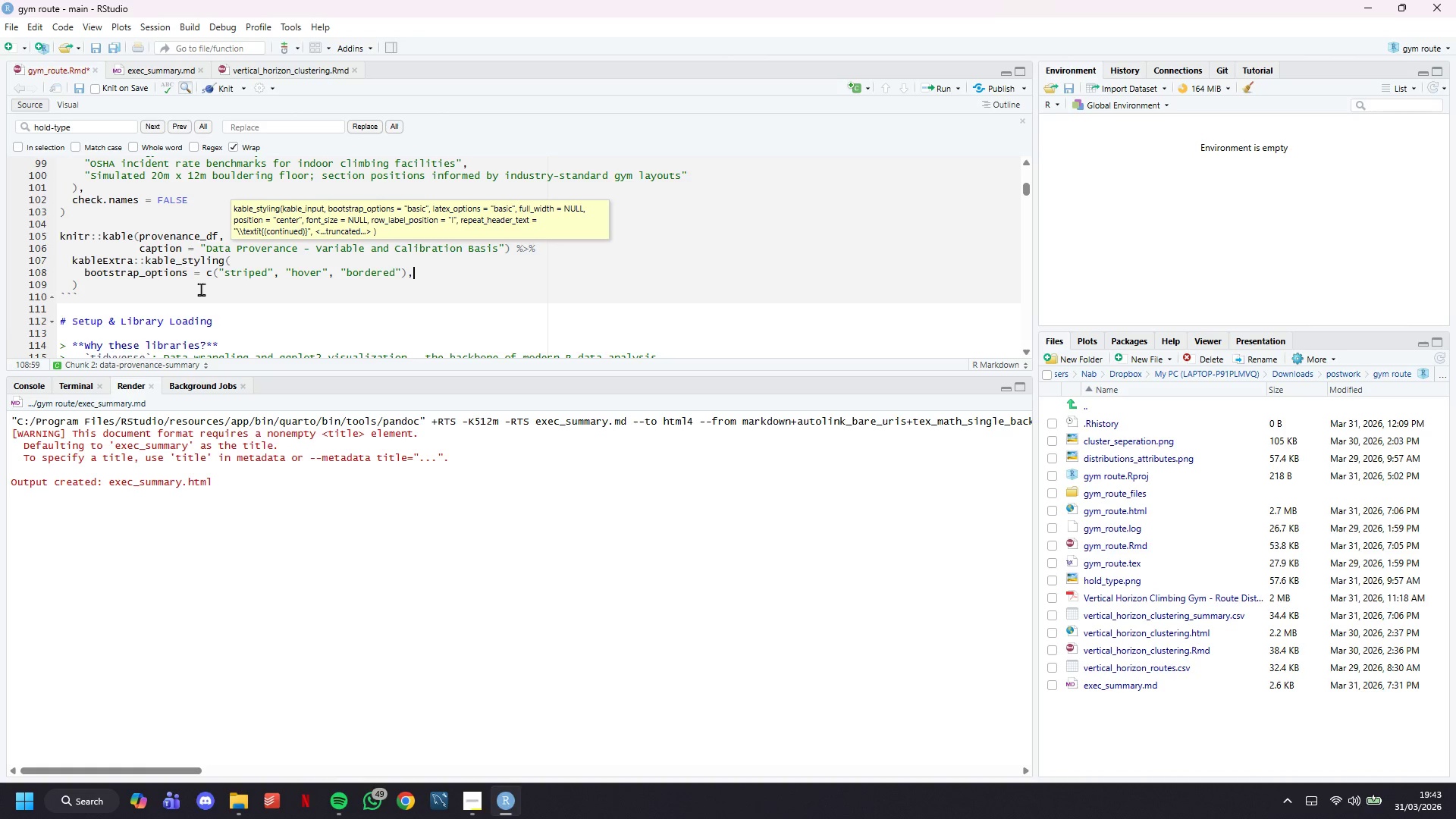 
key(Enter)
 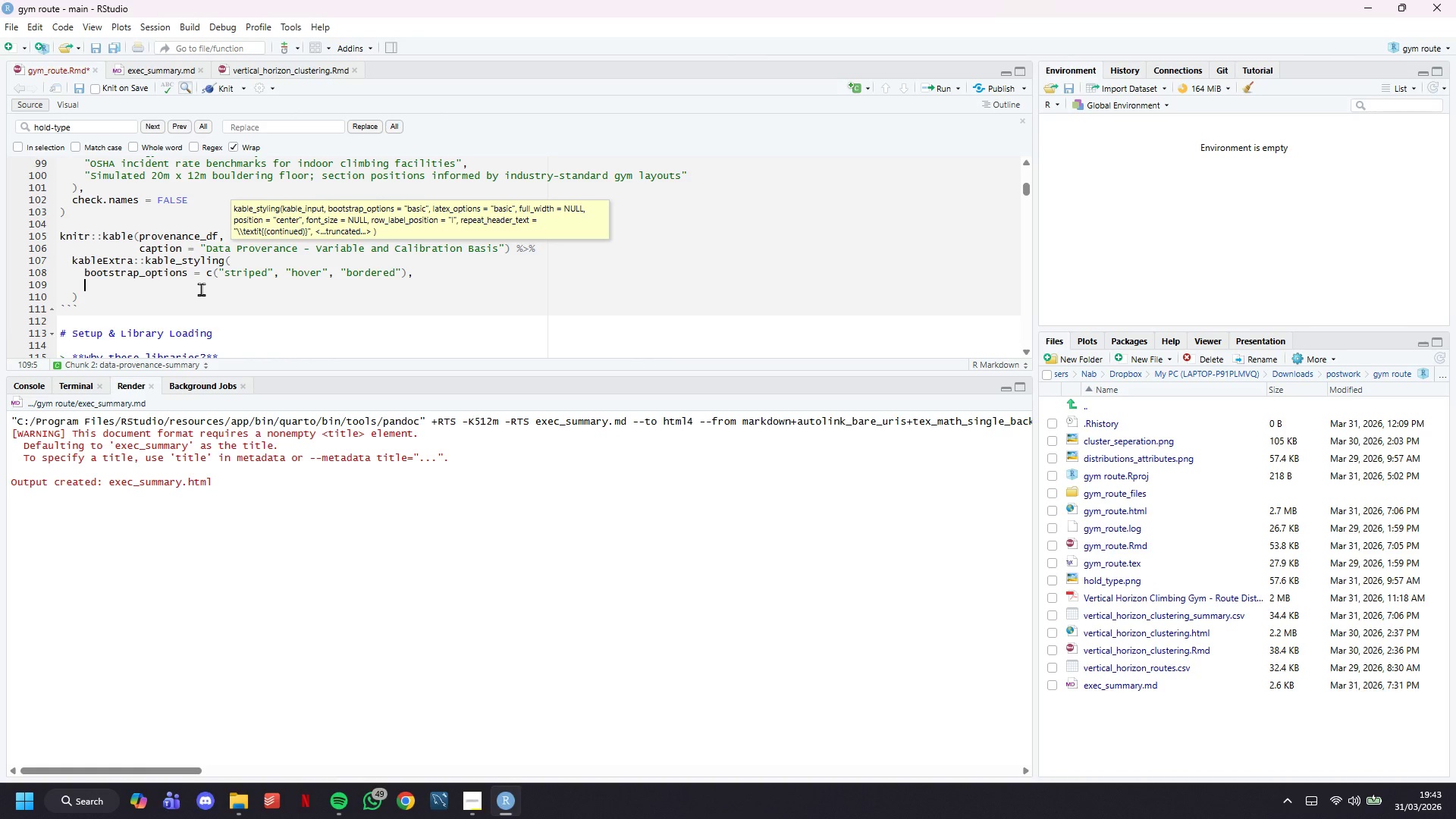 
type(full_width = TRUE, font_size = 11)
 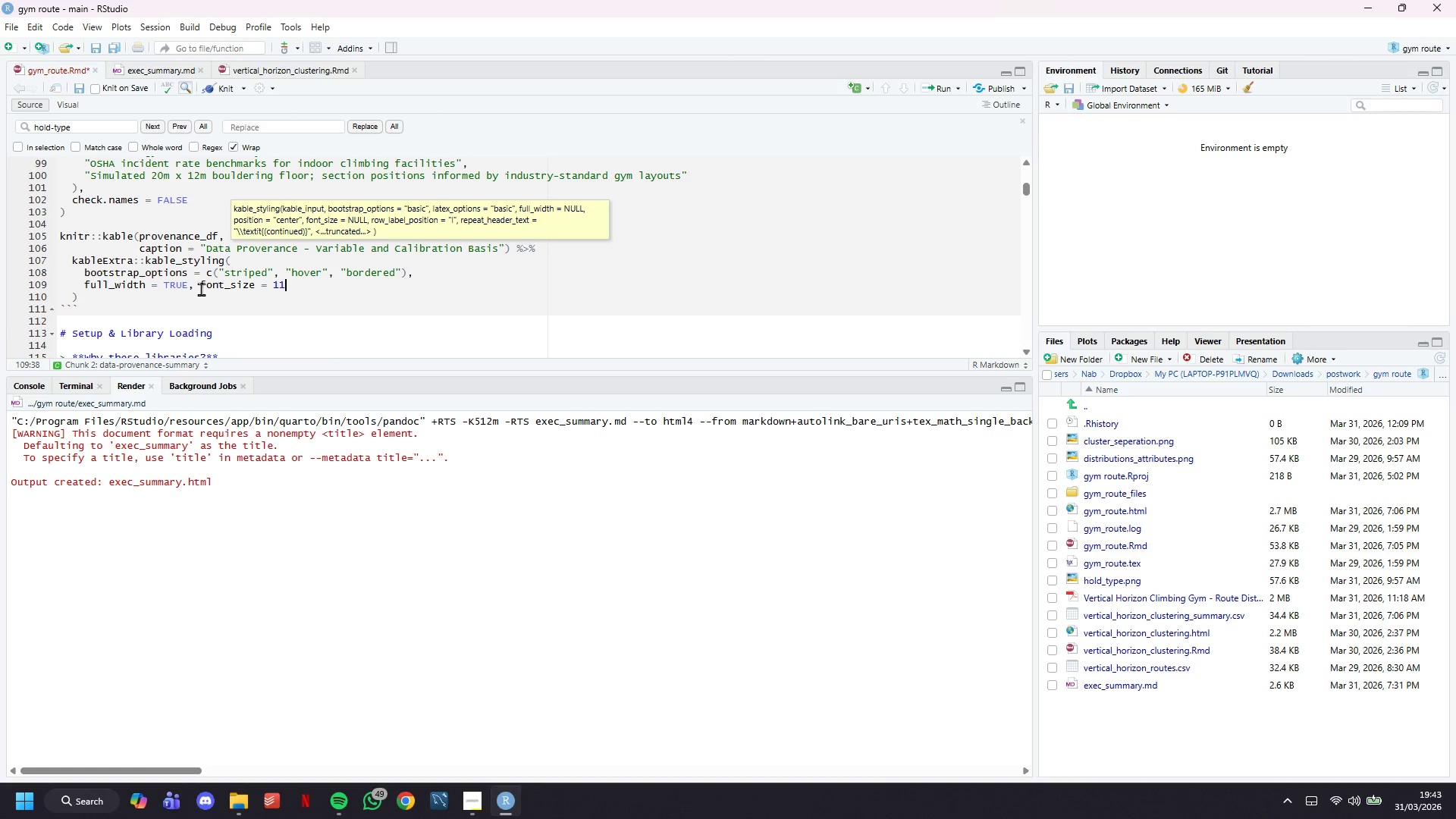 
key(ArrowDown)
 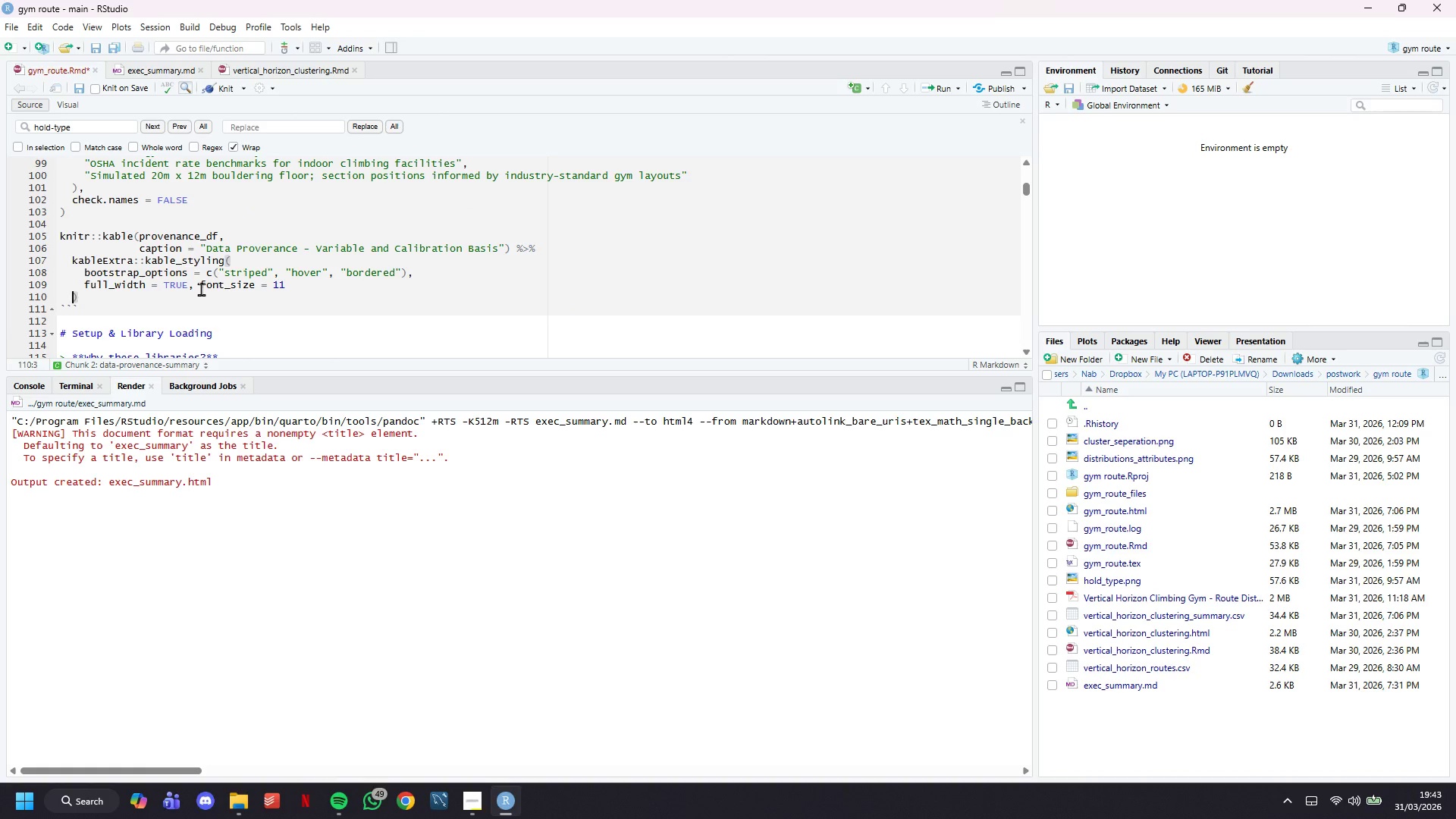 
key(ArrowLeft)
 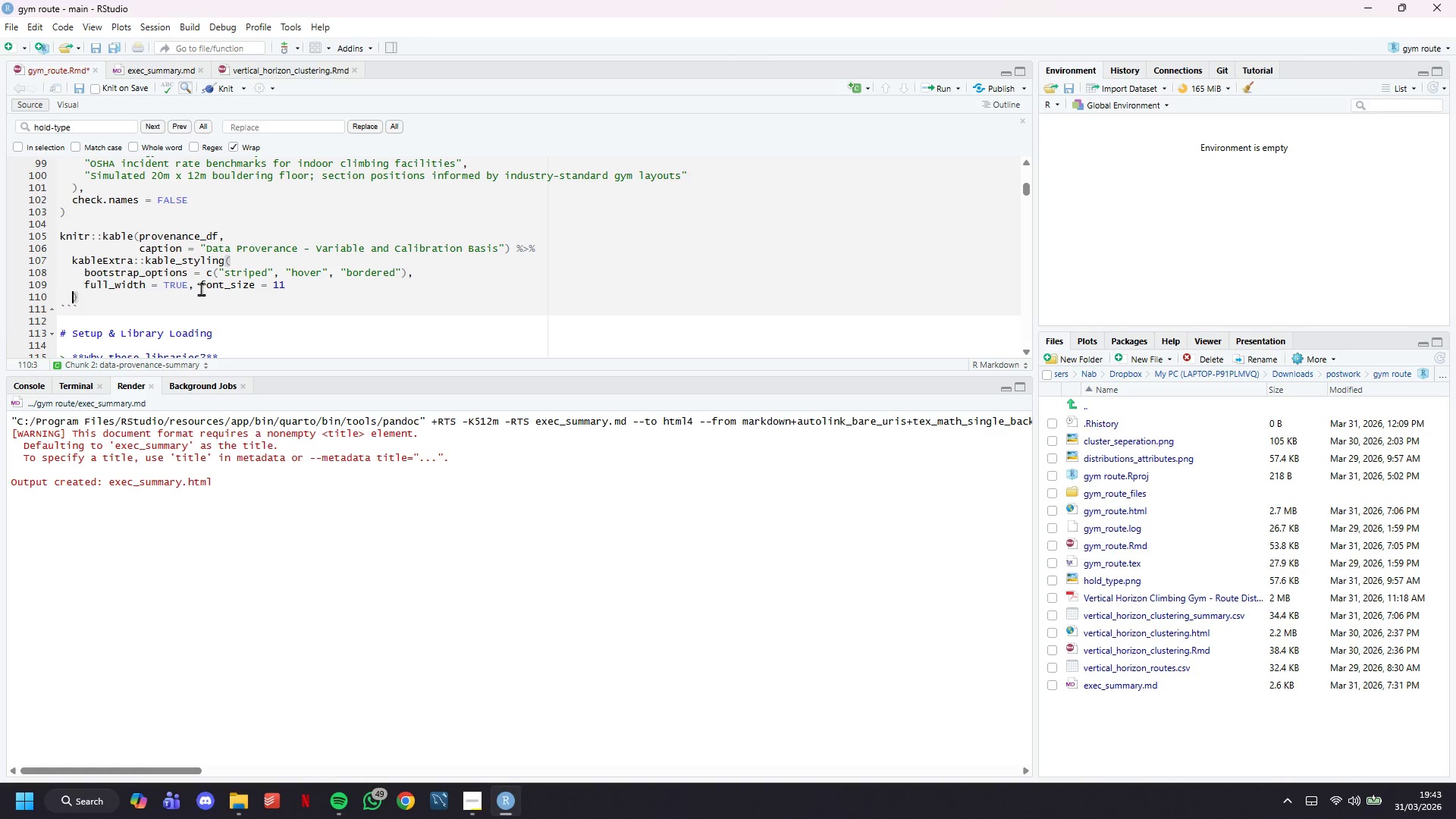 
key(Backspace)
 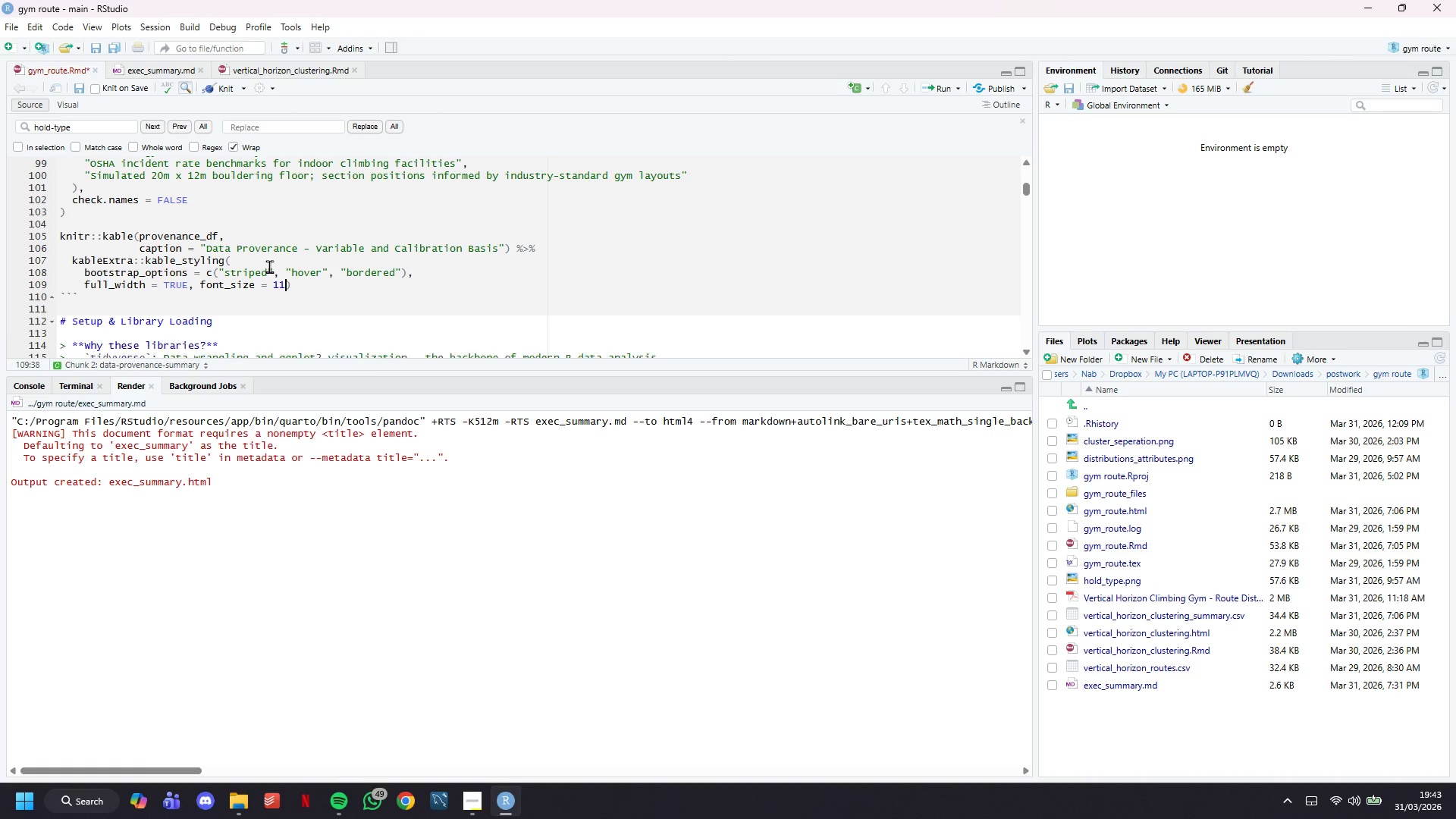 
key(Backspace)
 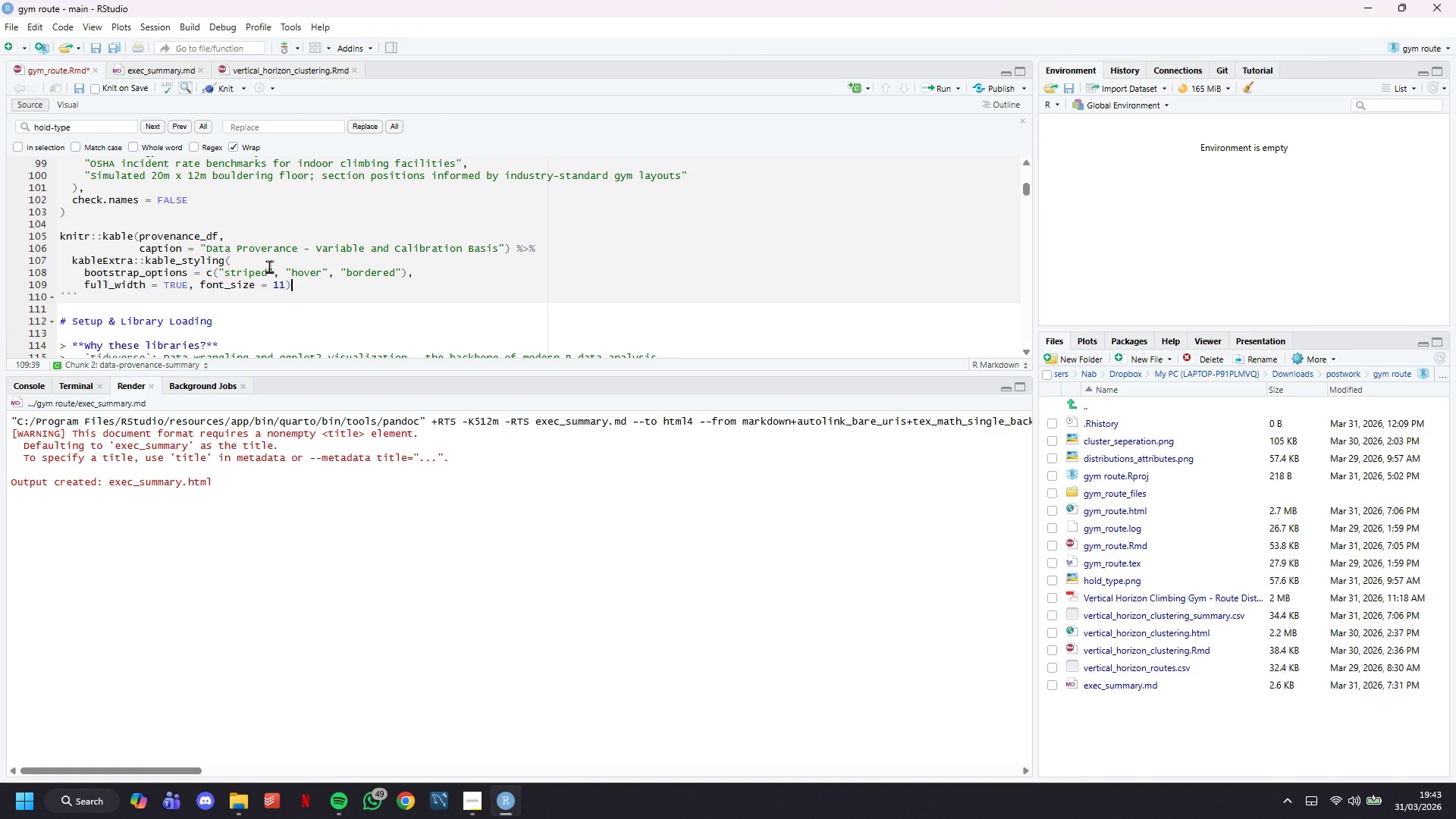 
key(ArrowRight)
 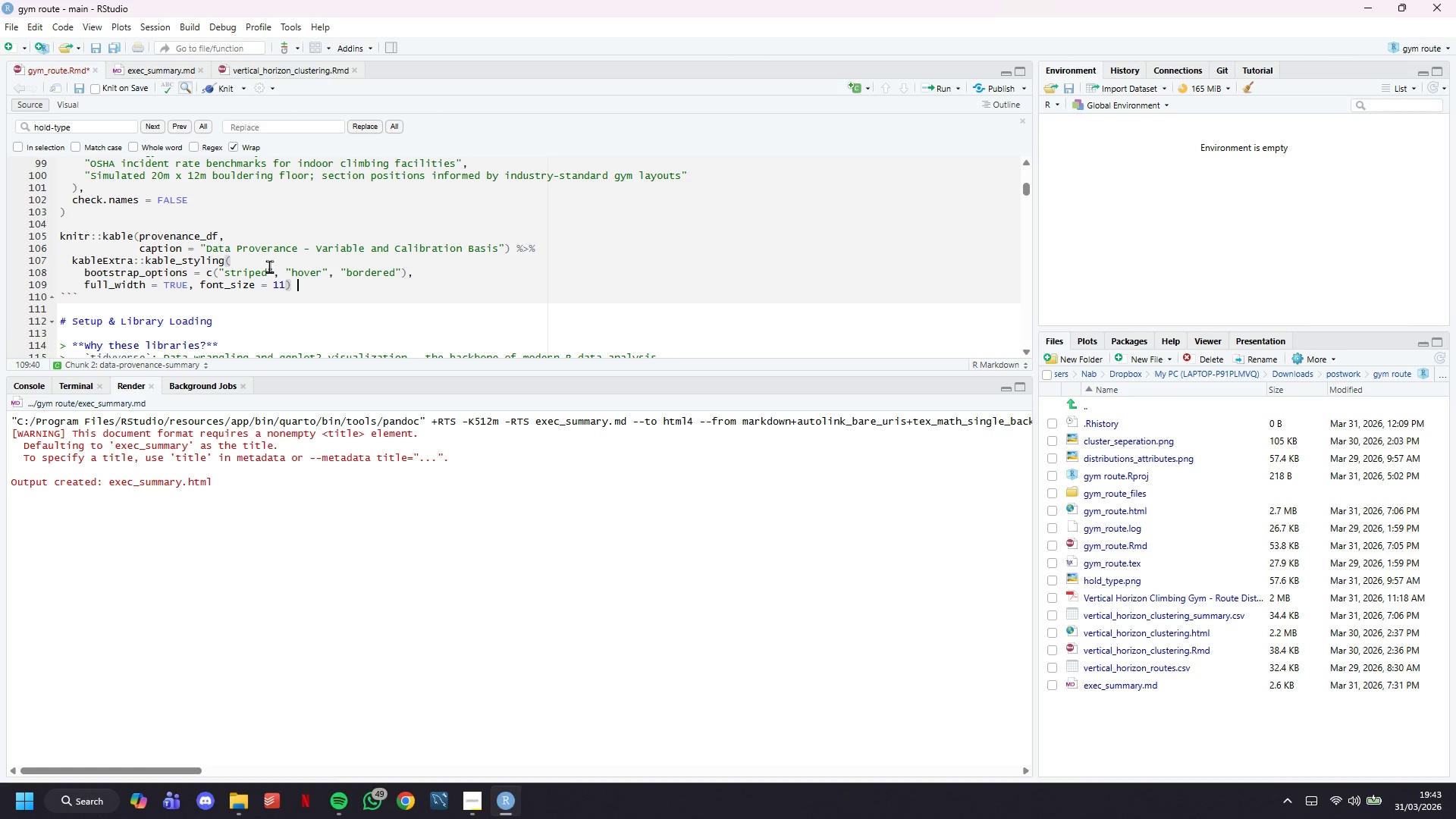 
key(Space)
 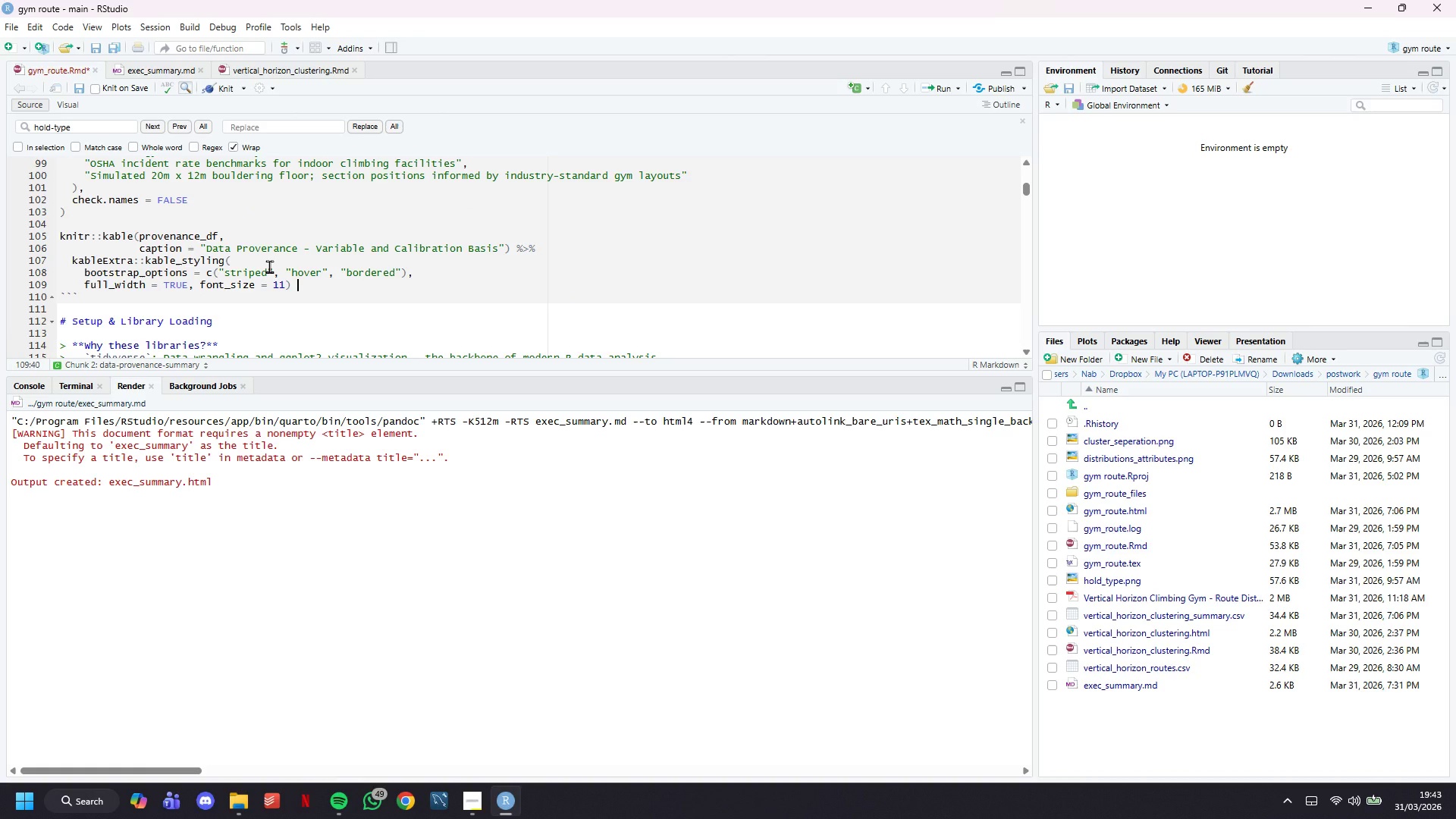 
key(Shift+5)
 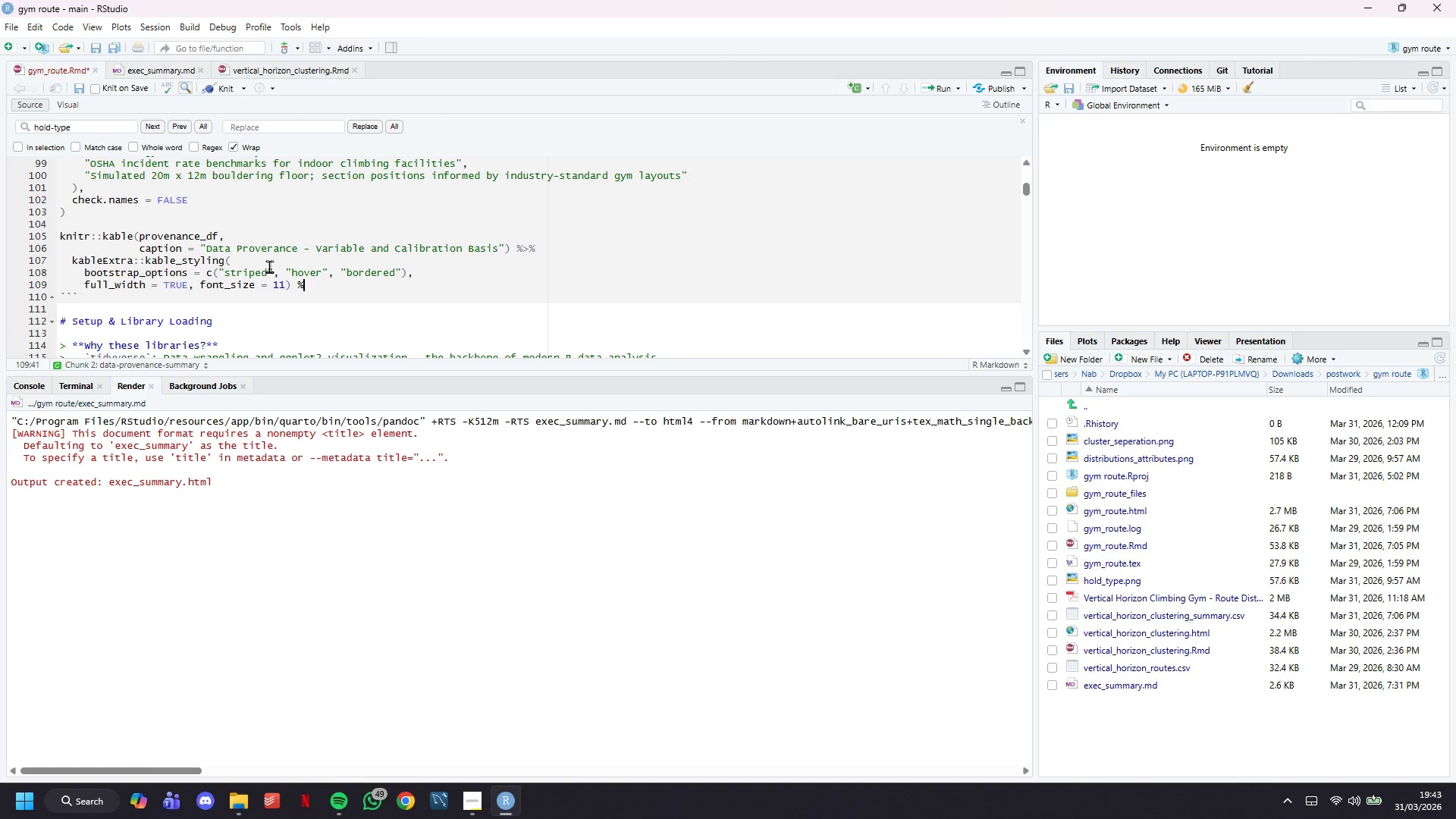 
key(Shift+Period)
 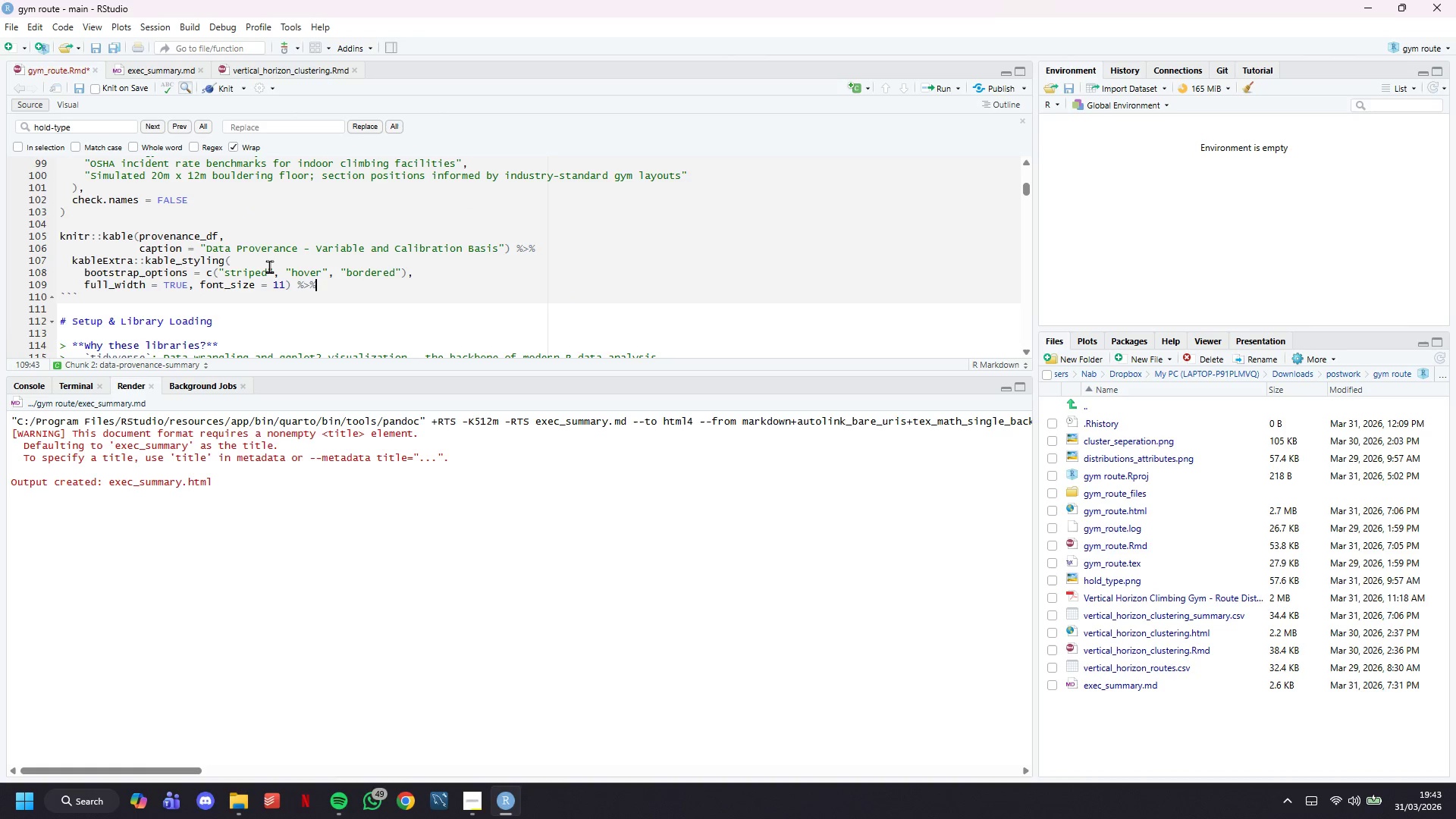 
key(Shift+5)
 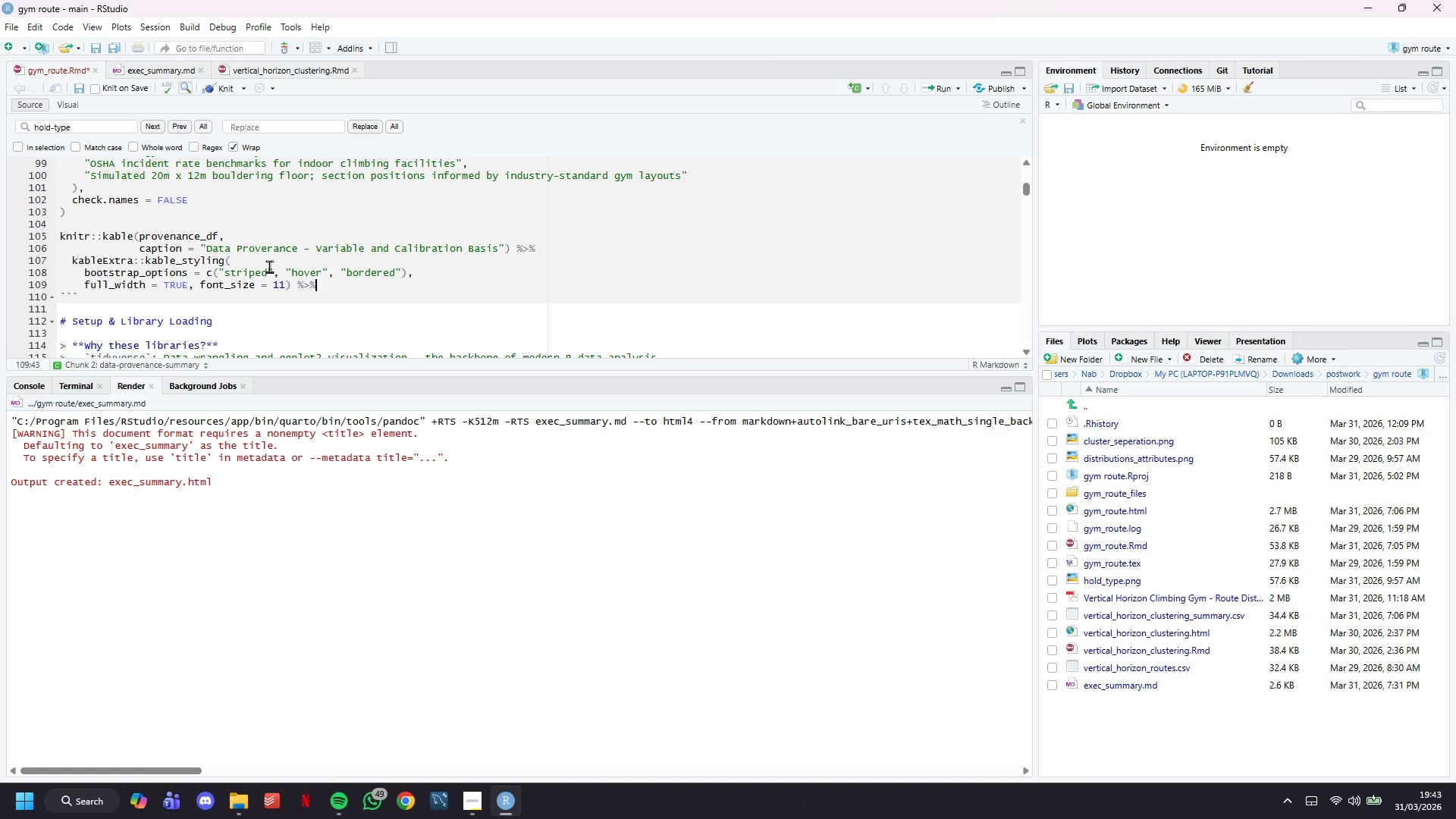 
key(Enter)
 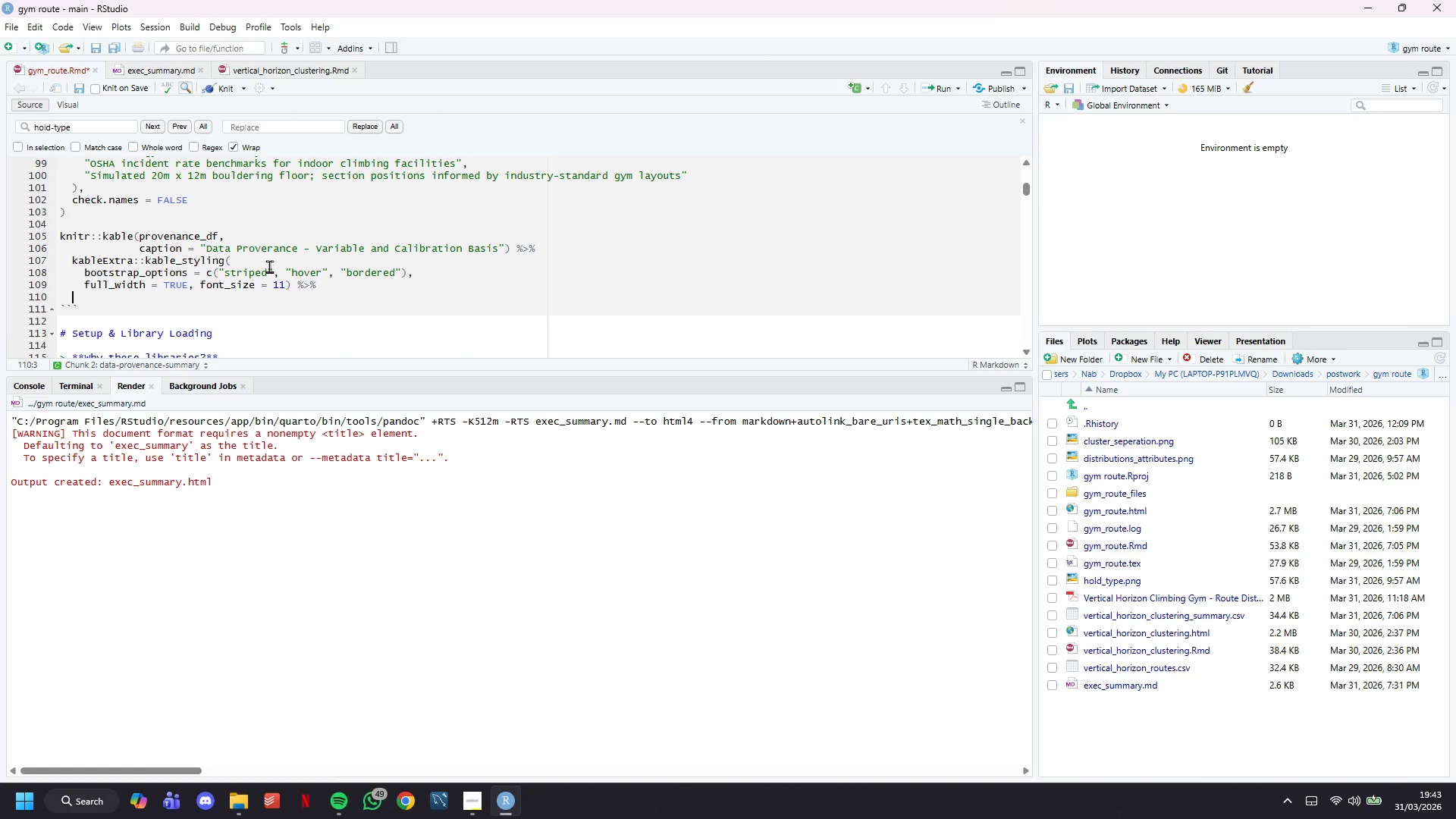 
type(kableExtra::row_)
key(Tab)
type(0, bold = TRUE, color = "white)
 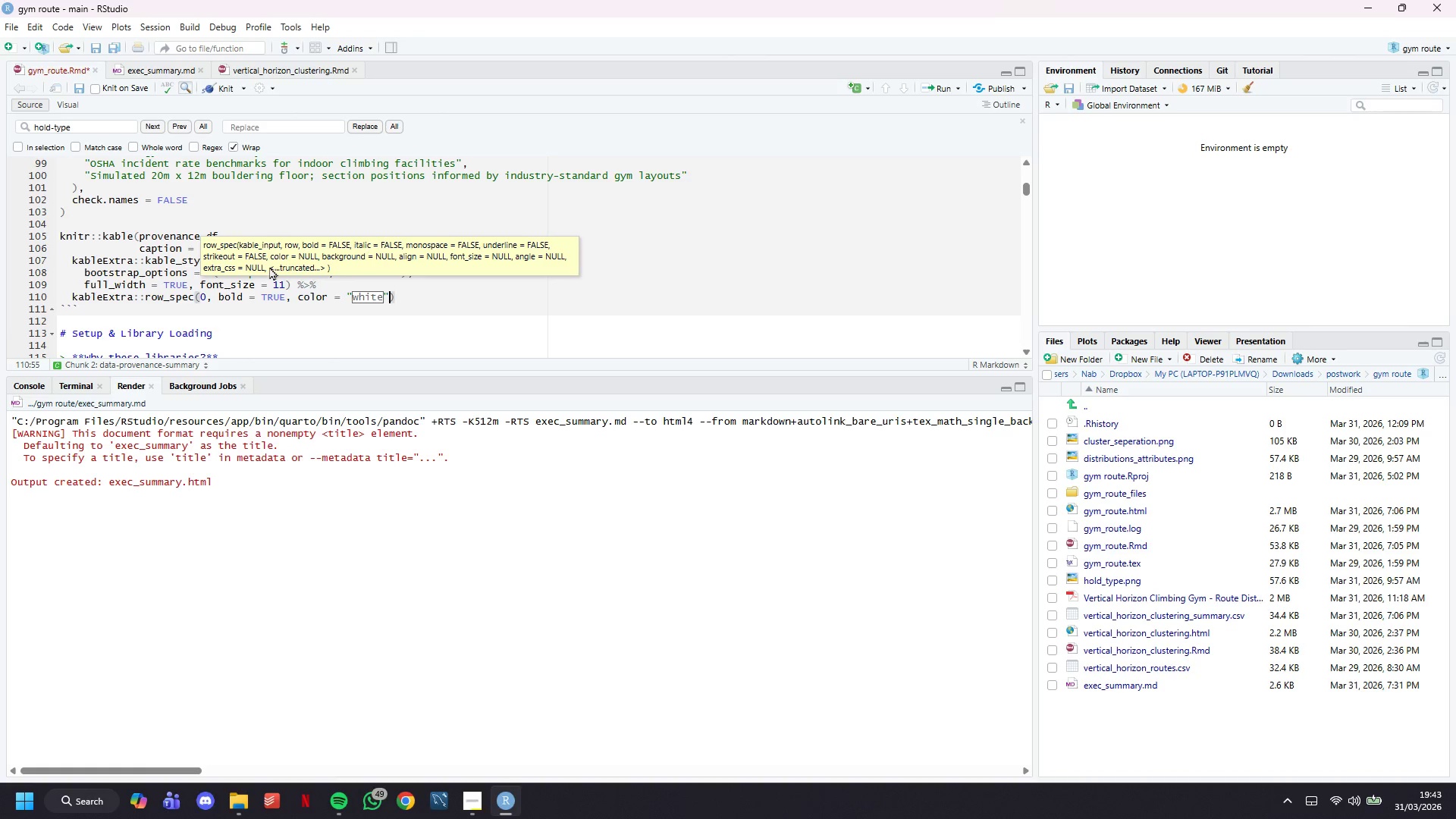 
 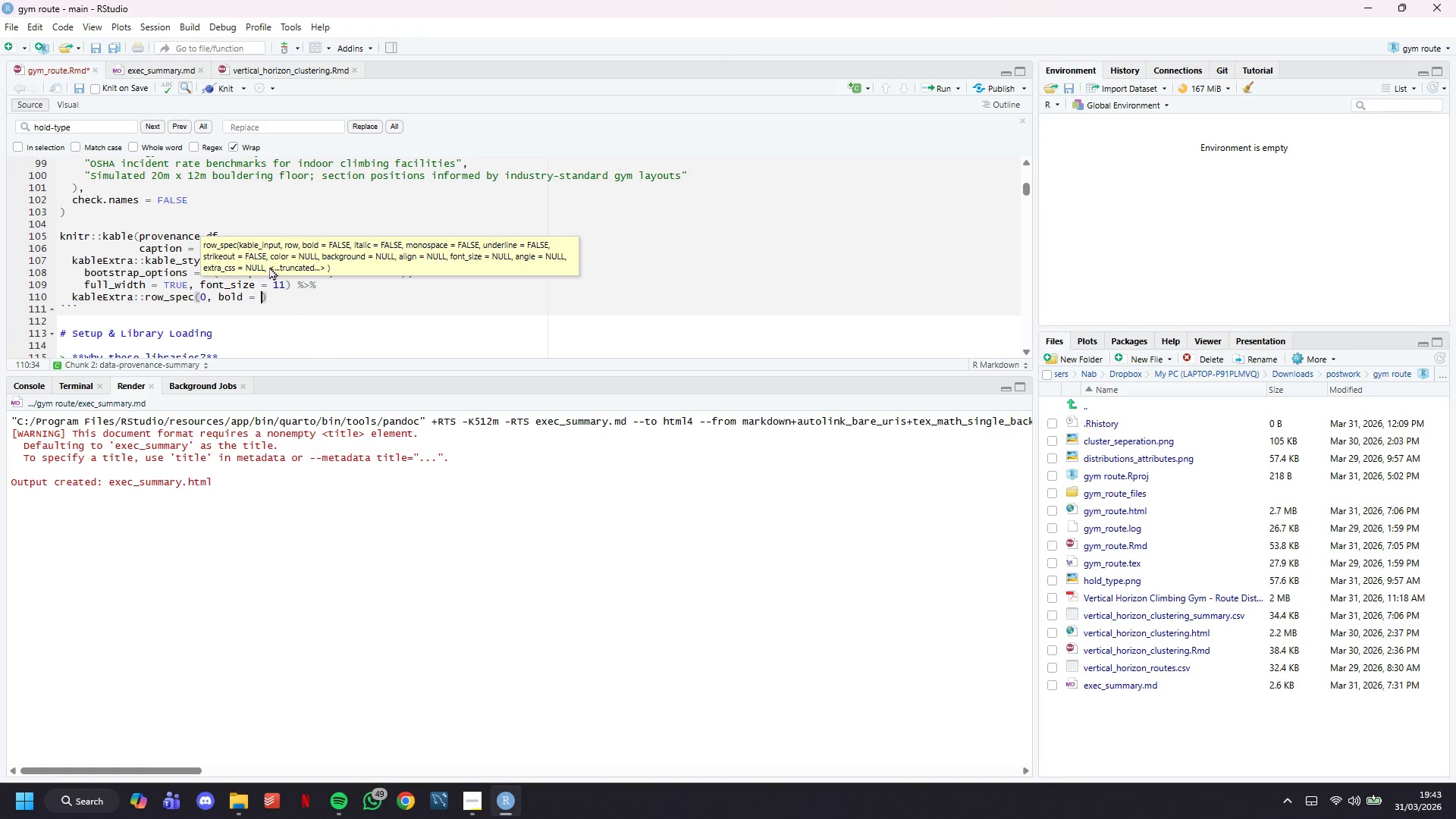 
key(ArrowRight)
 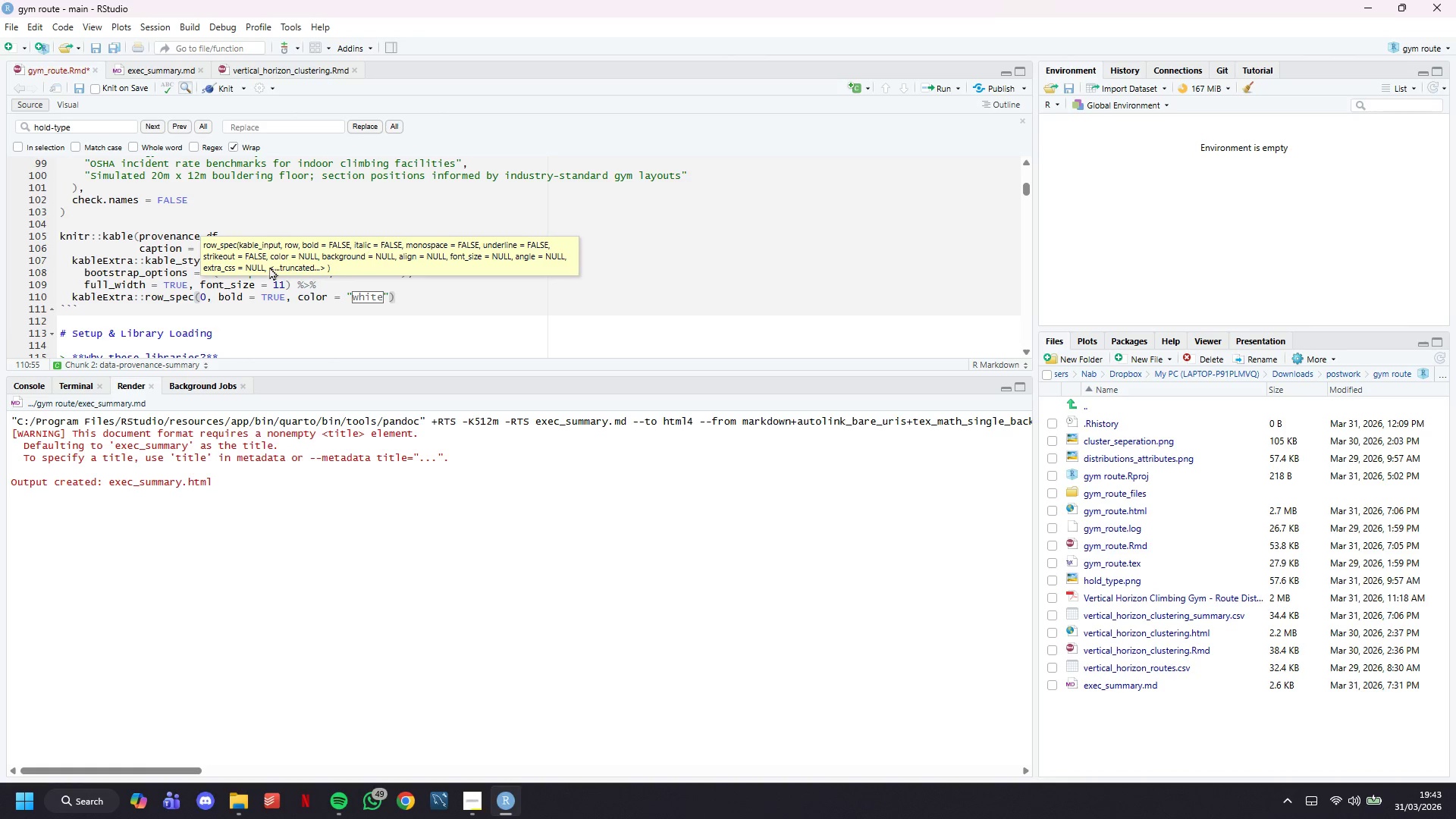 
type(, background = "#2c3e50)
 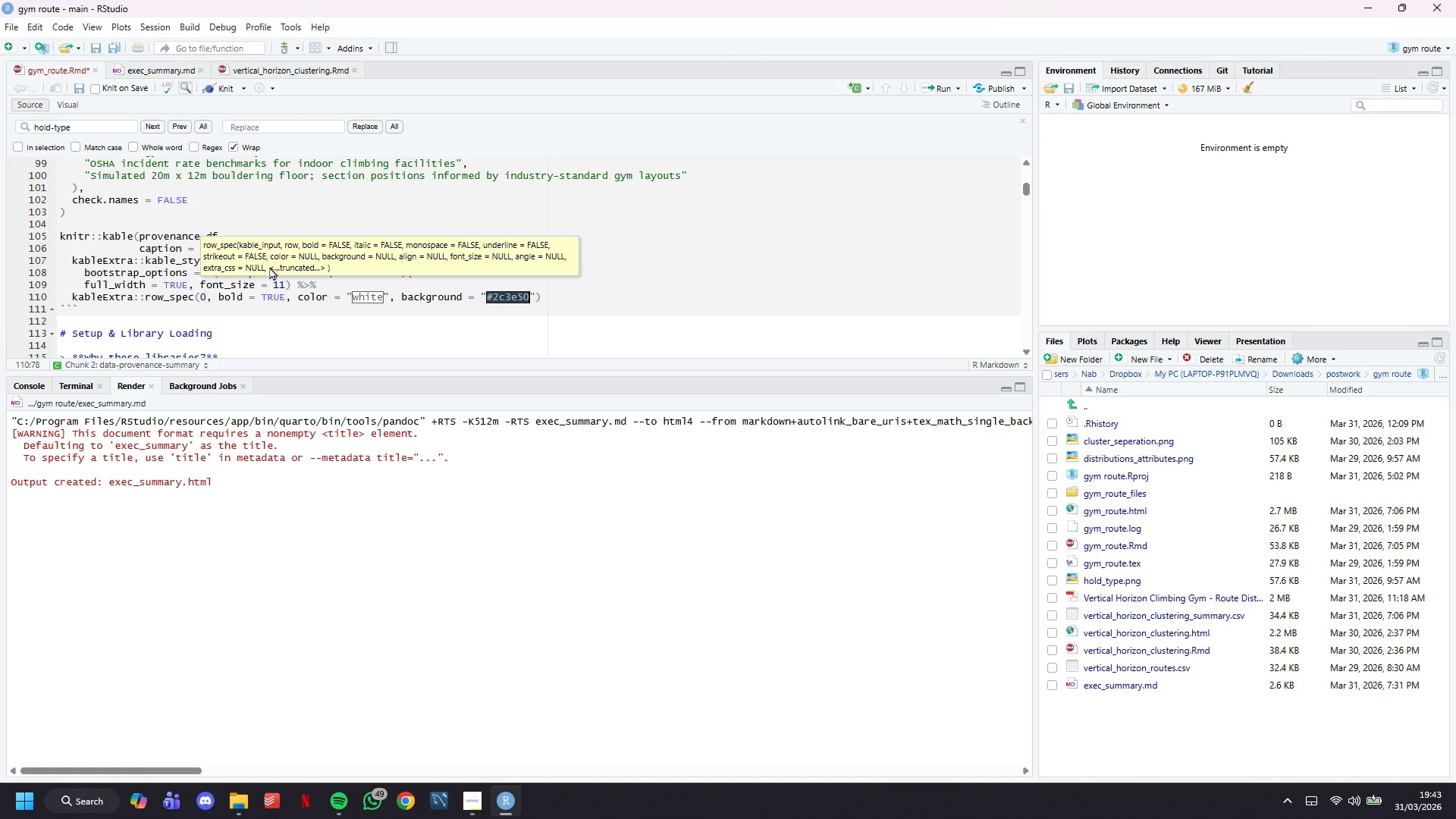 
key(Control+S)
 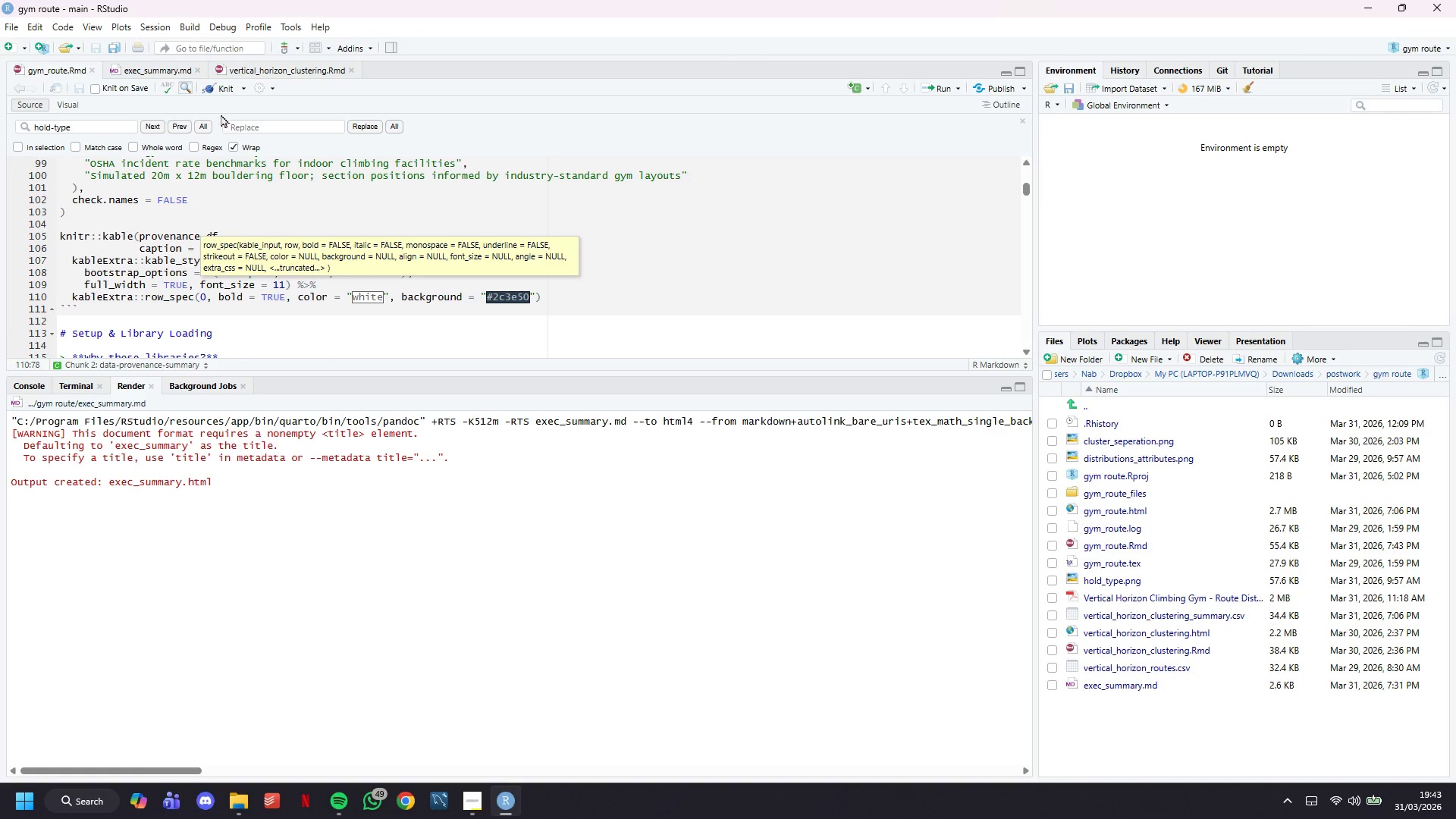 
left_click([227, 89])
 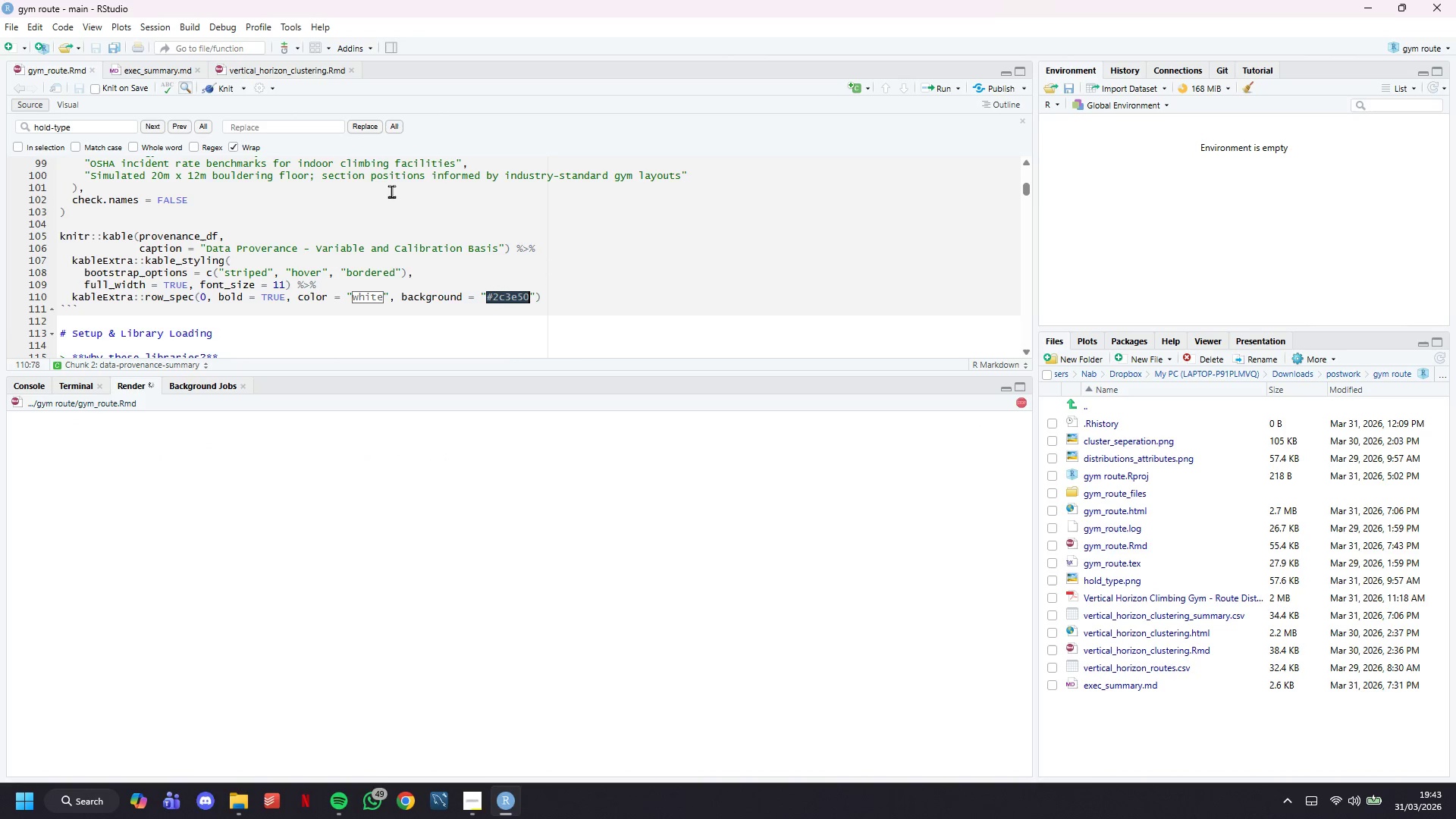 
scroll: coordinate [516, 249], scroll_direction: down, amount: 16.0
 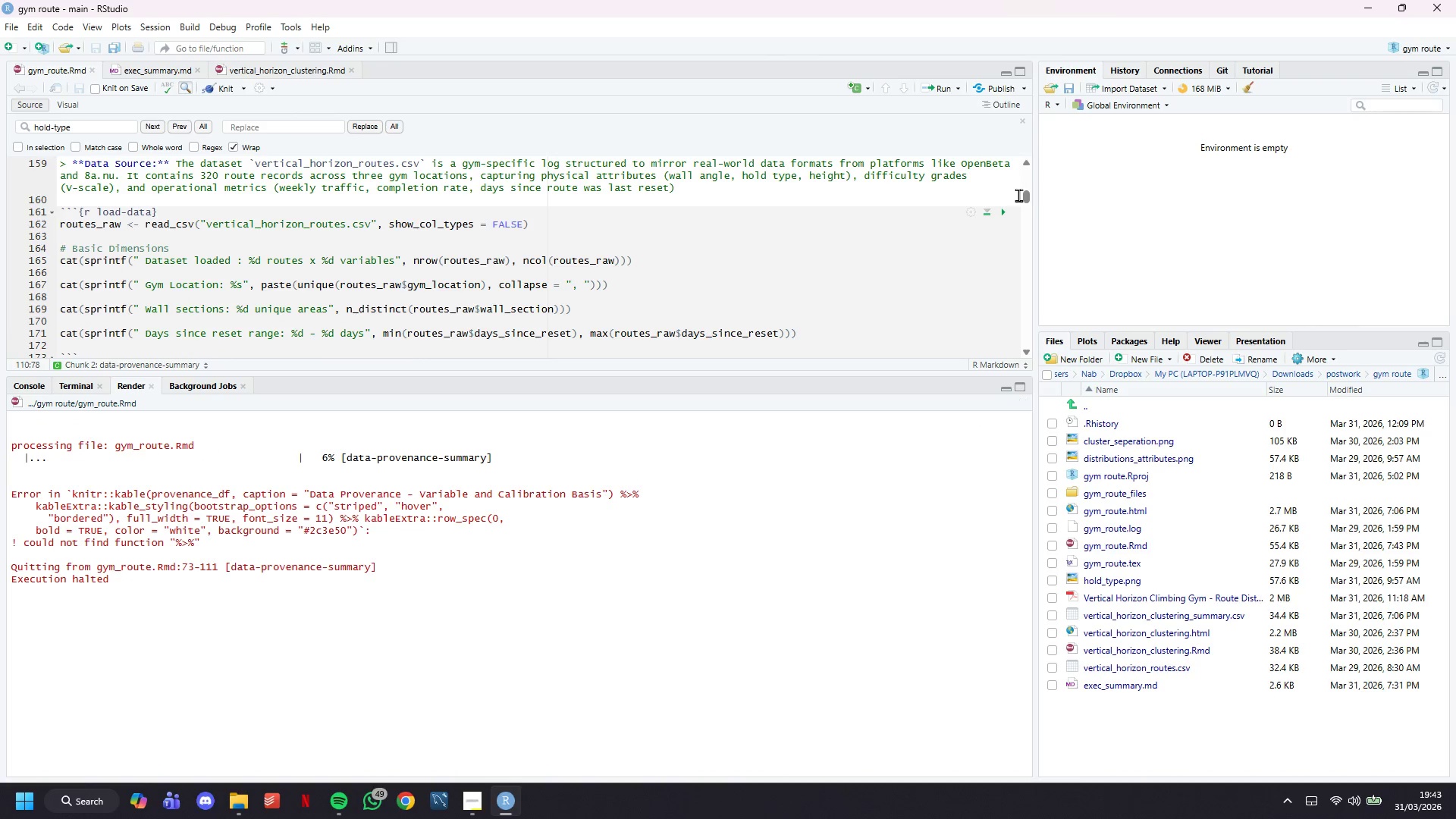 
left_click_drag(start_coordinate=[1024, 196], to_coordinate=[1025, 229])
 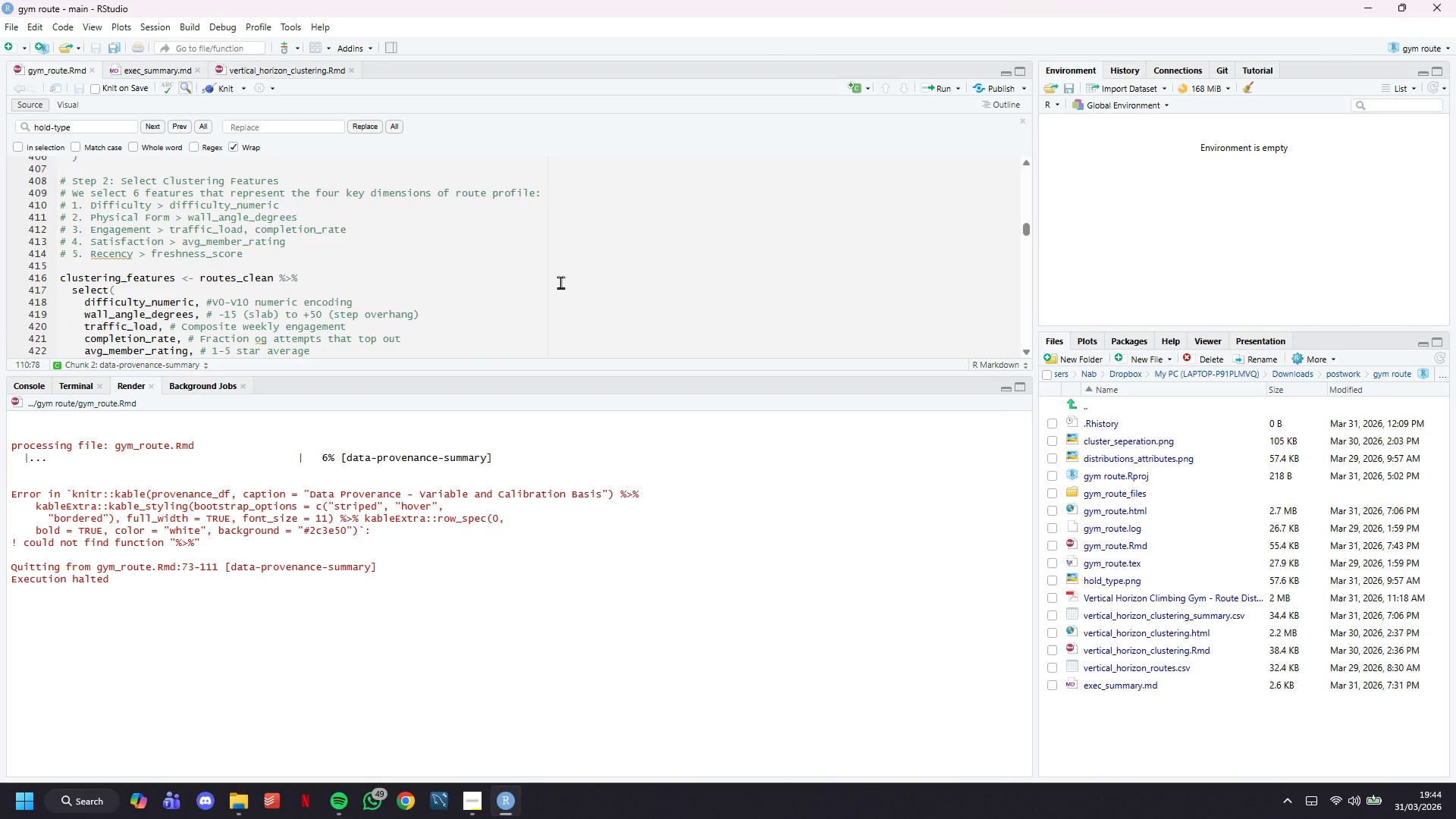 
scroll: coordinate [560, 282], scroll_direction: up, amount: 20.0
 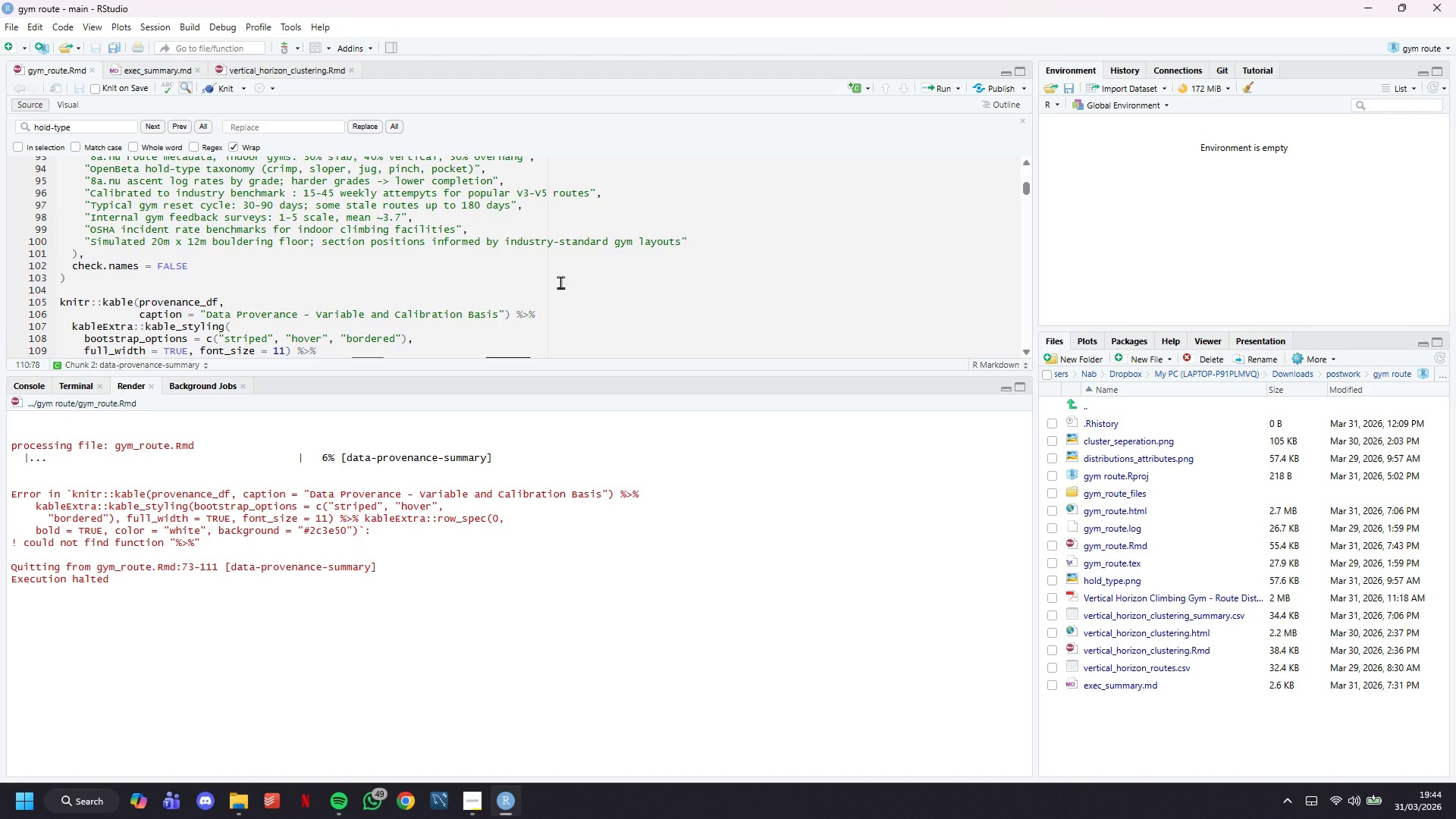 
scroll: coordinate [560, 282], scroll_direction: down, amount: 1.0
 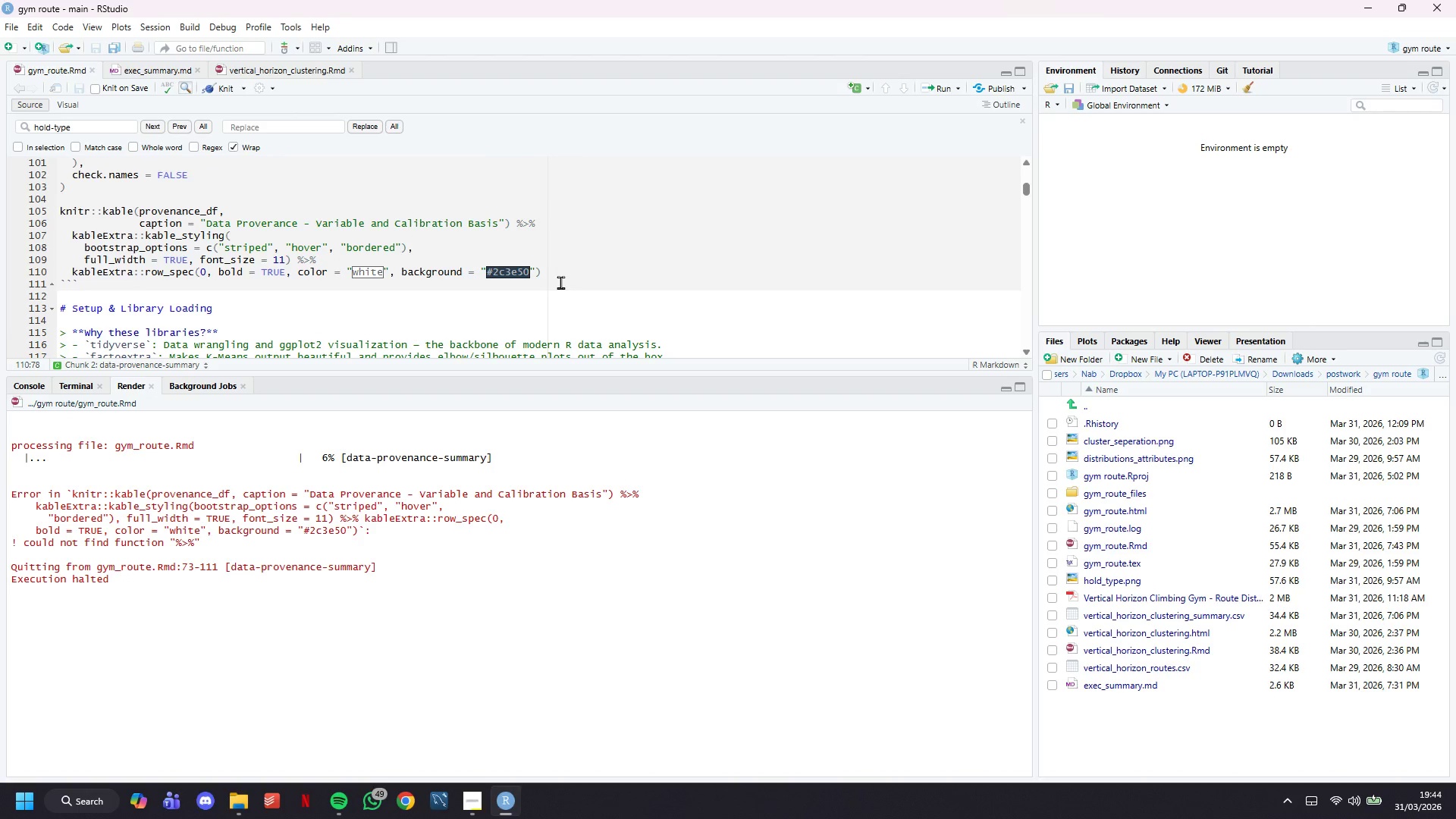 
wait(9.73)
 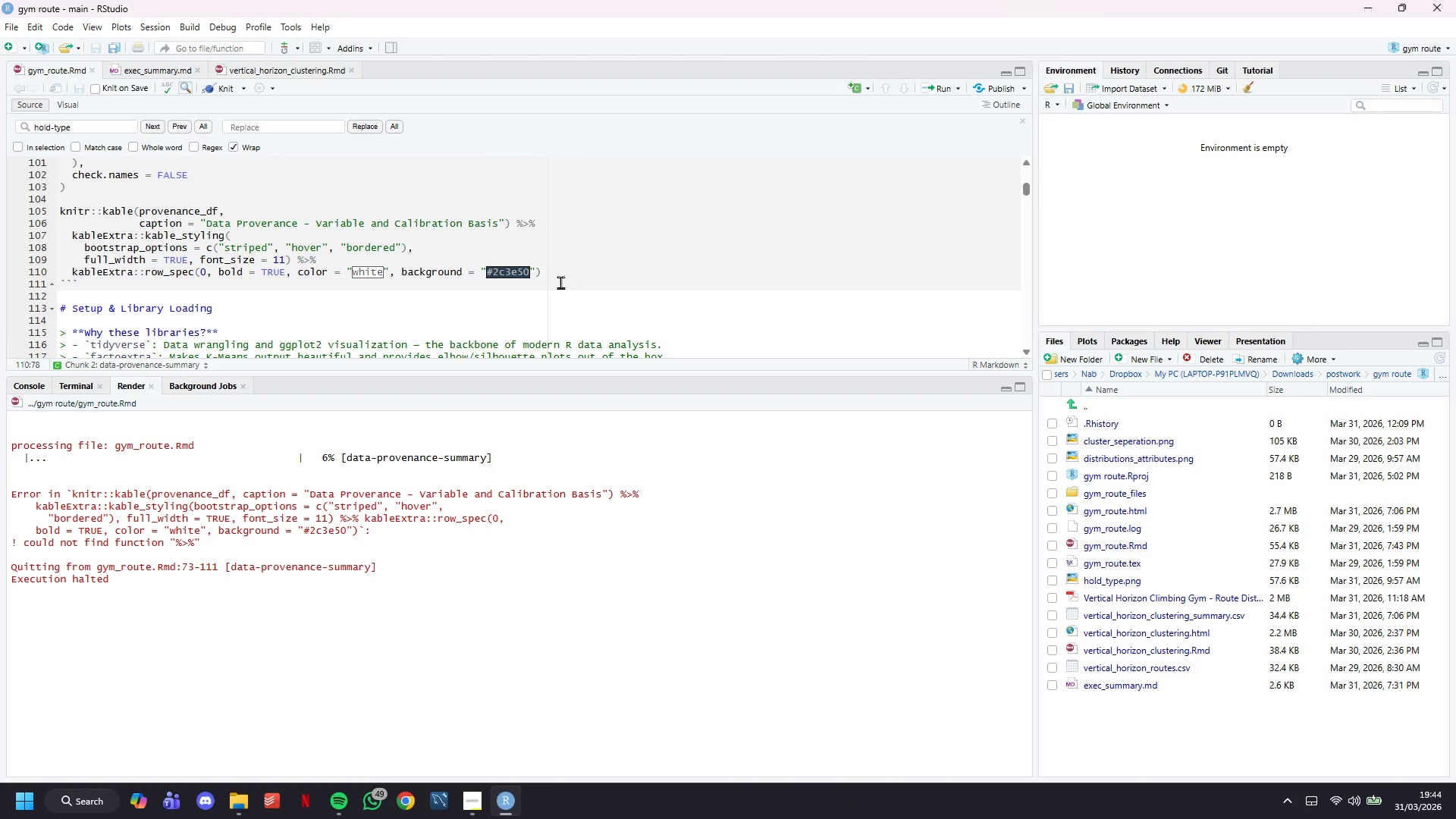 
left_click([570, 237])
 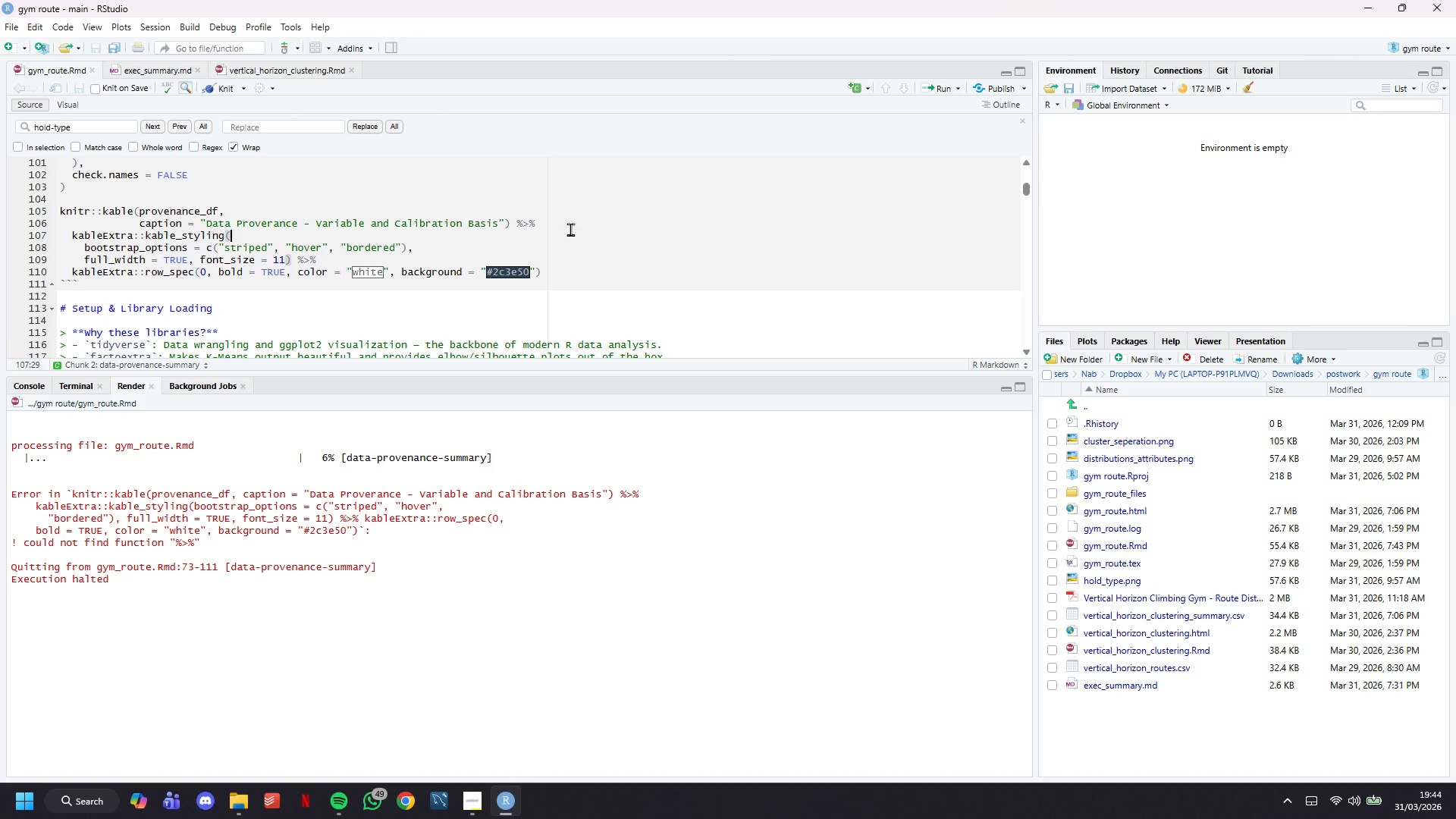 
left_click([570, 229])
 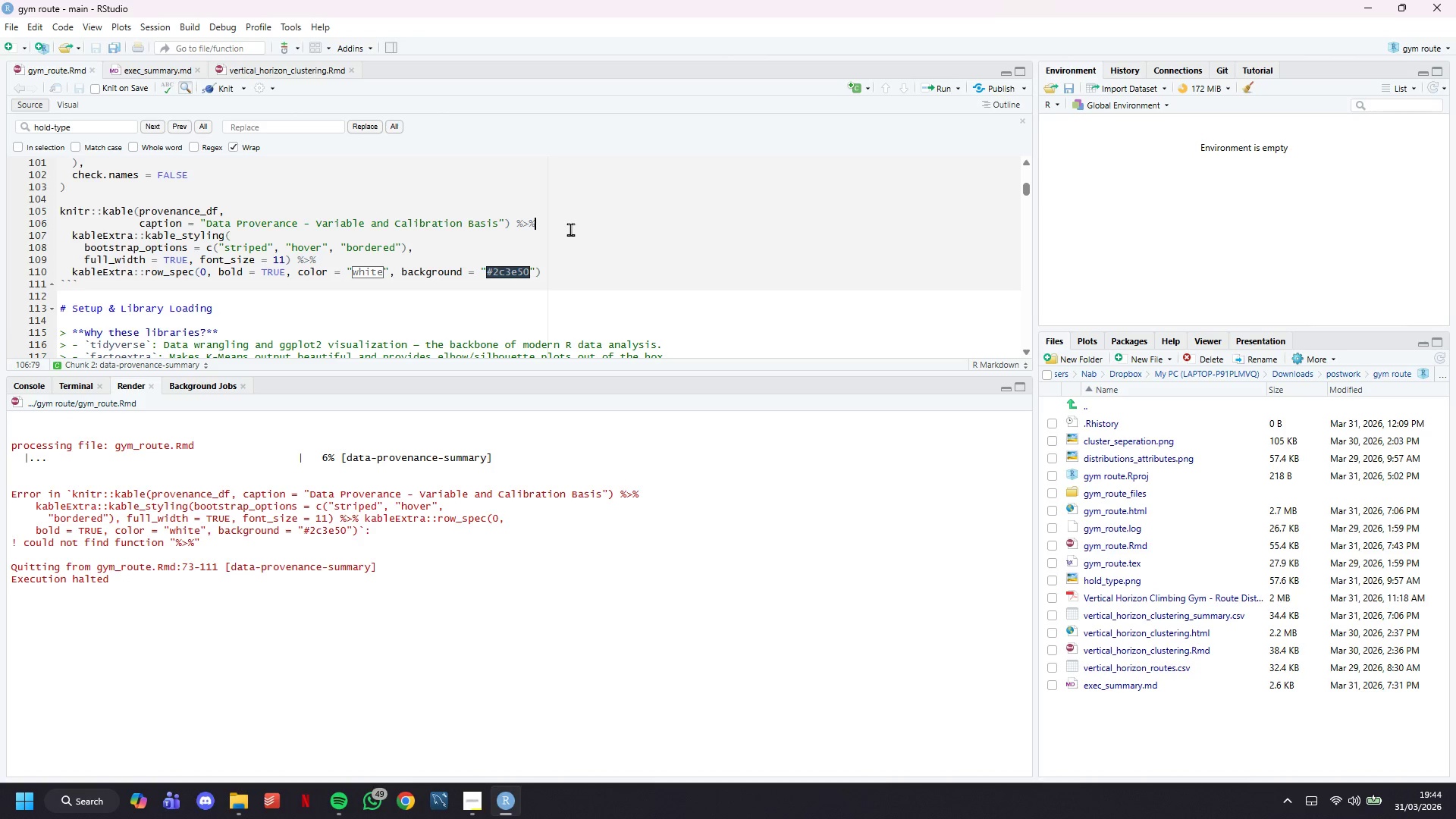 
wait(8.38)
 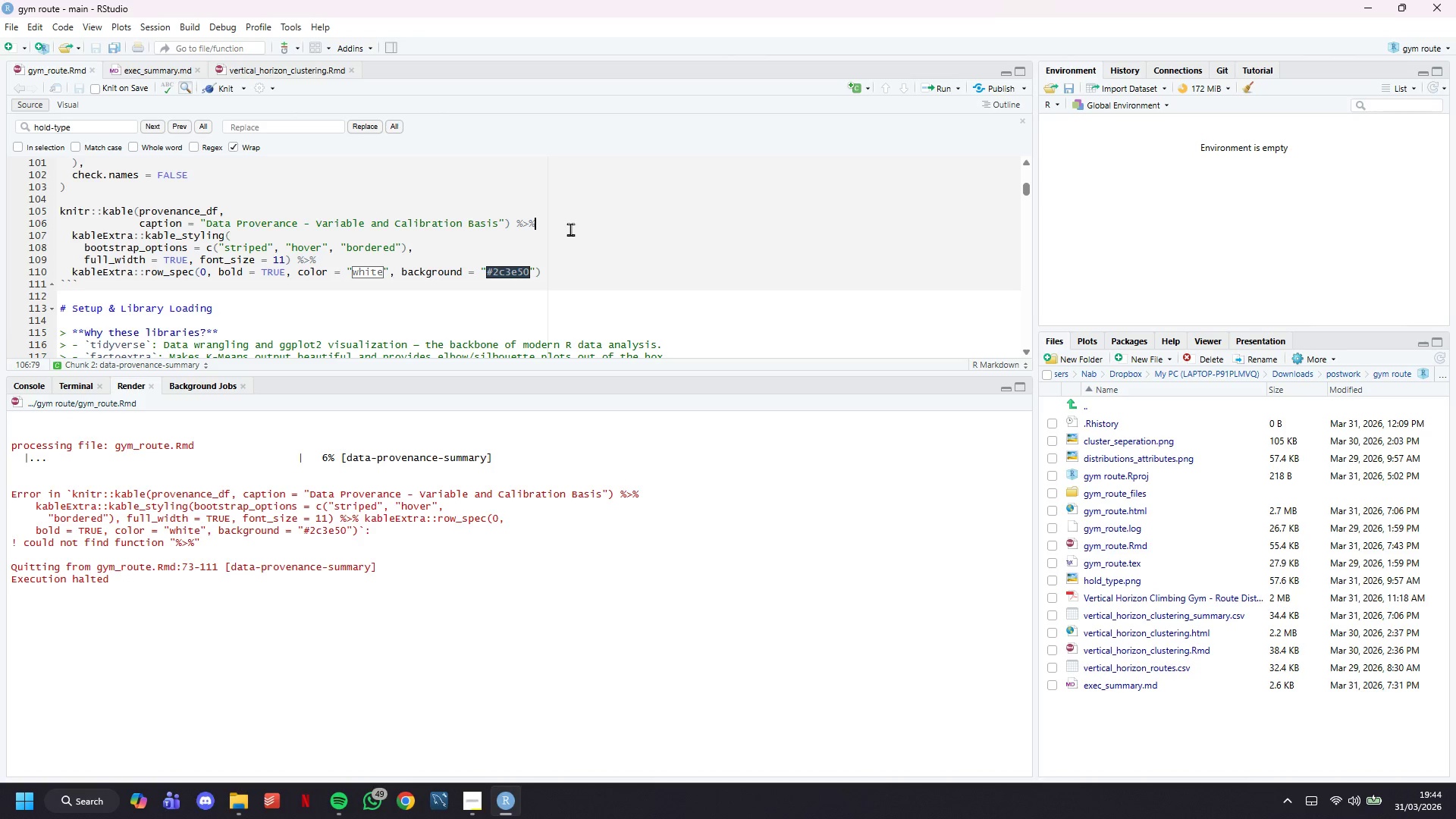 
left_click([361, 256])
 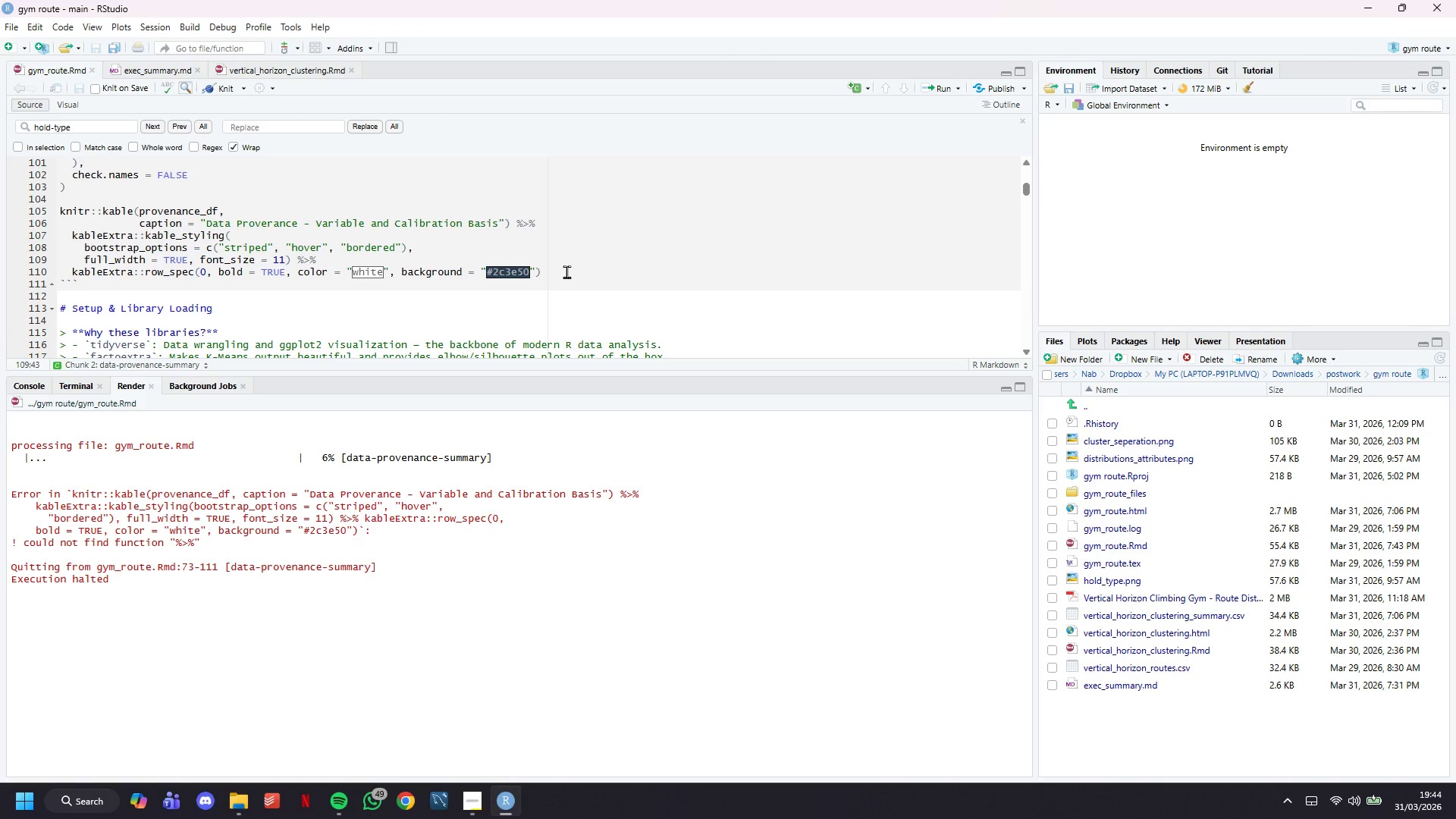 
left_click_drag(start_coordinate=[582, 272], to_coordinate=[516, 225])
 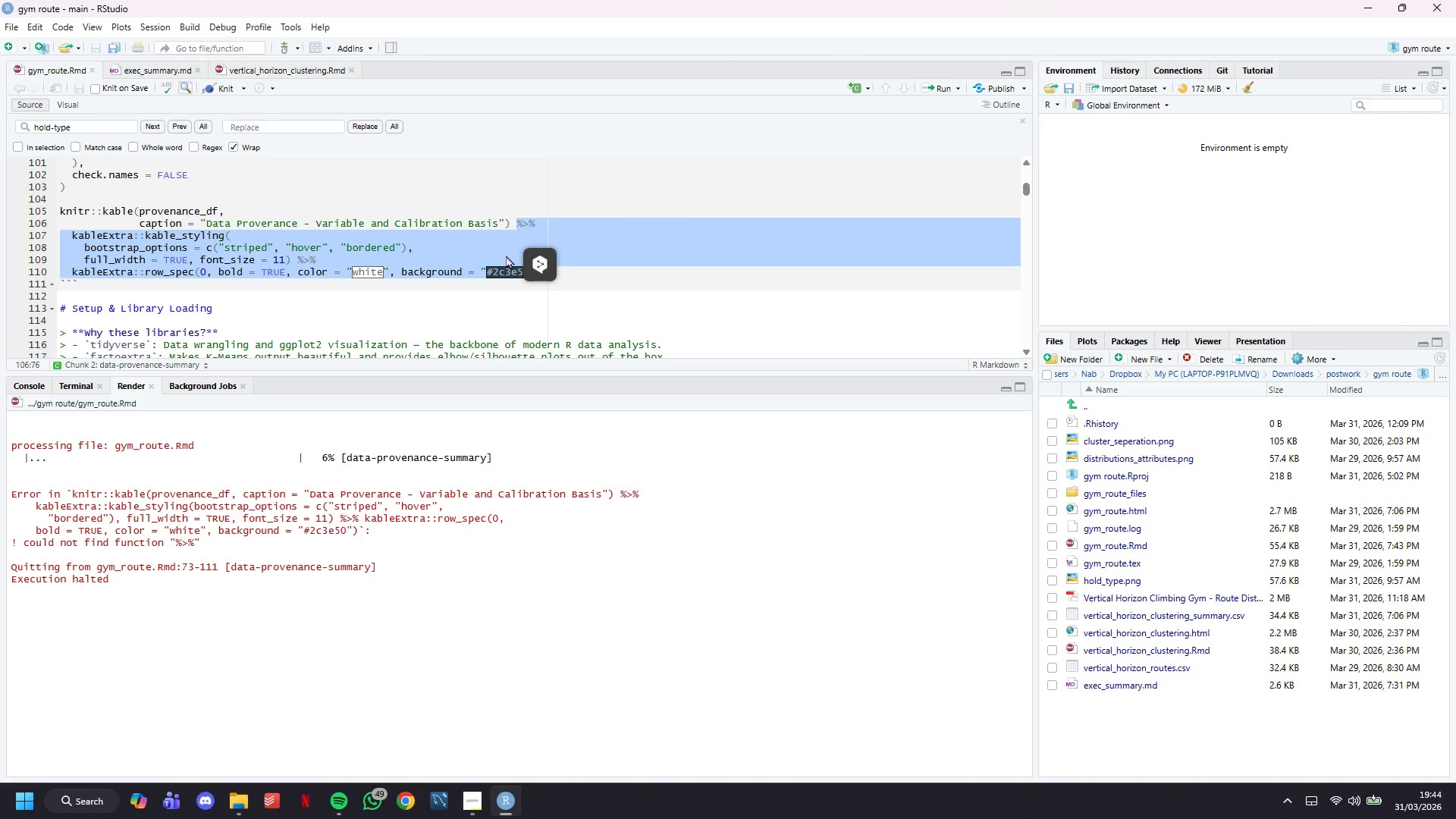 
key(Backspace)
 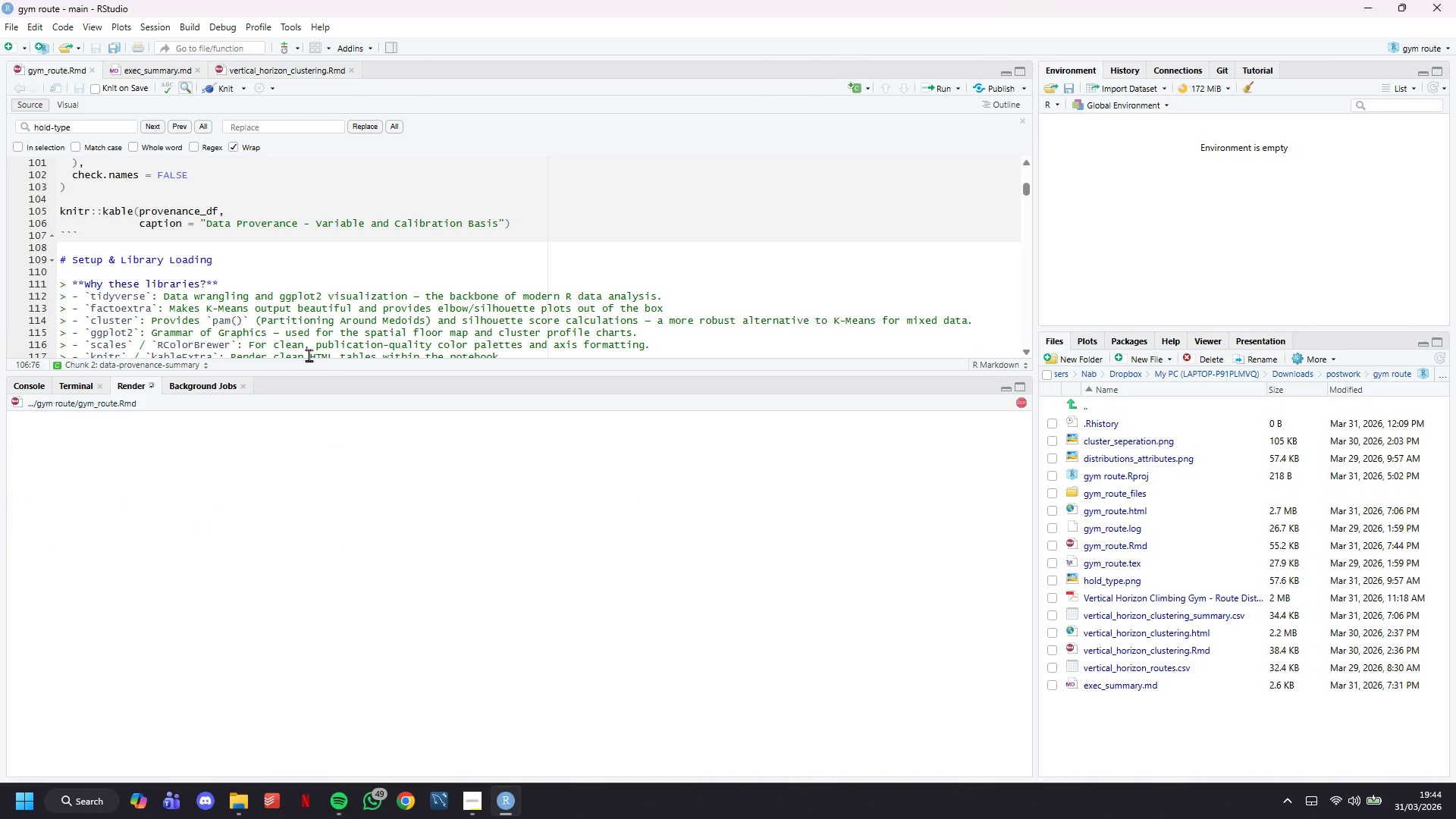 
scroll: coordinate [249, 251], scroll_direction: down, amount: 13.0
 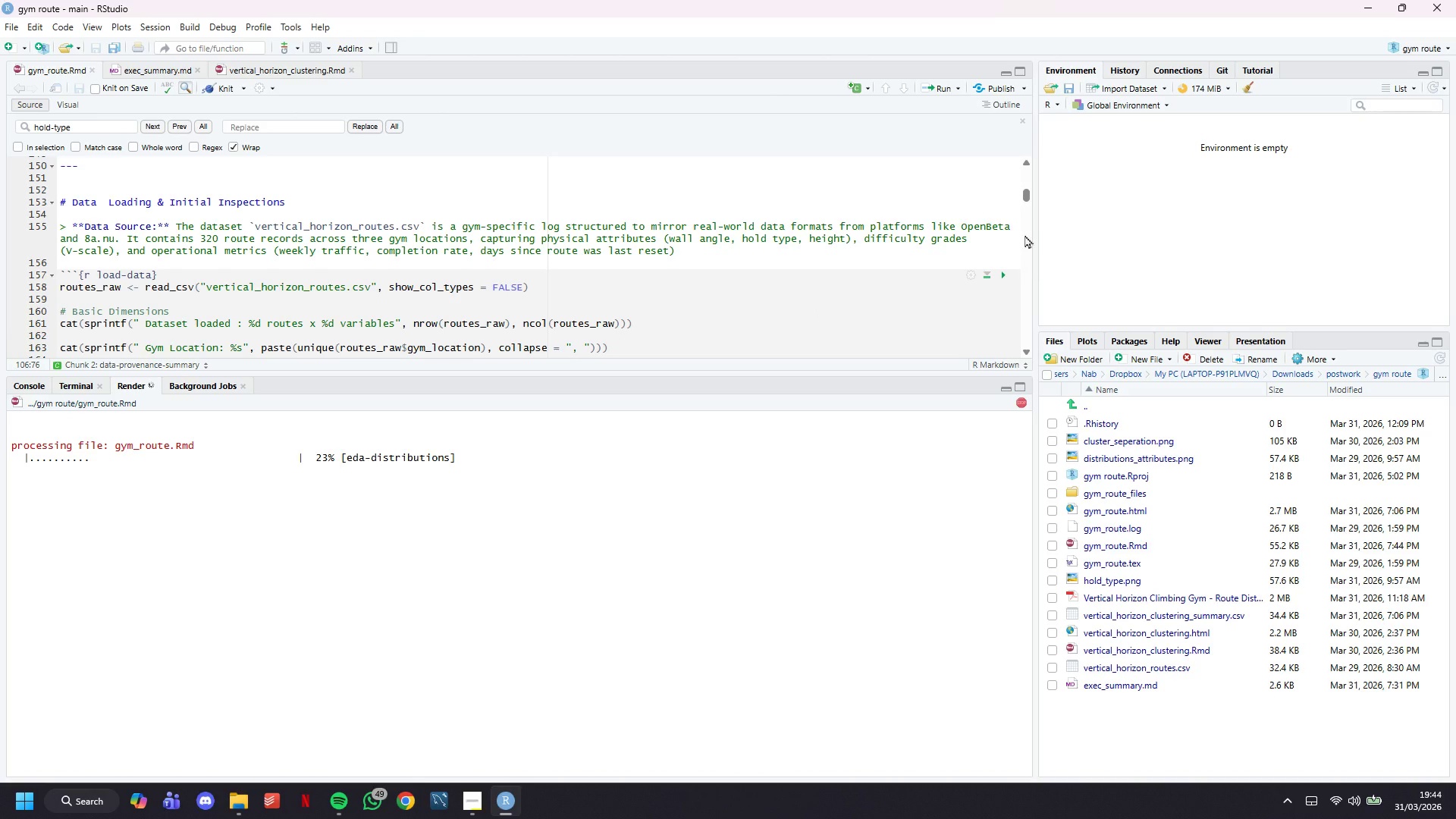 
left_click_drag(start_coordinate=[1023, 200], to_coordinate=[1028, 319])
 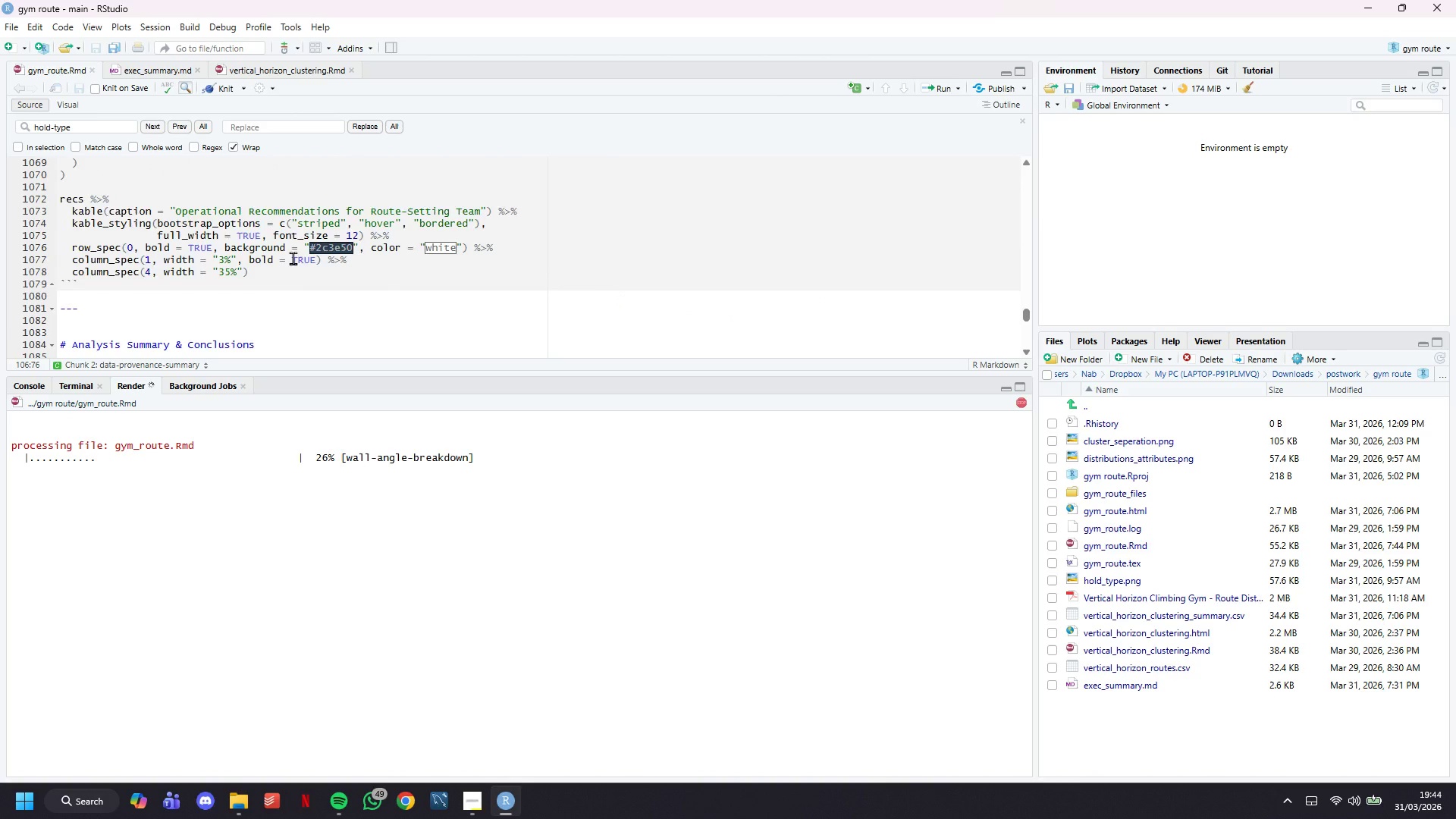 
scroll: coordinate [293, 258], scroll_direction: down, amount: 13.0
 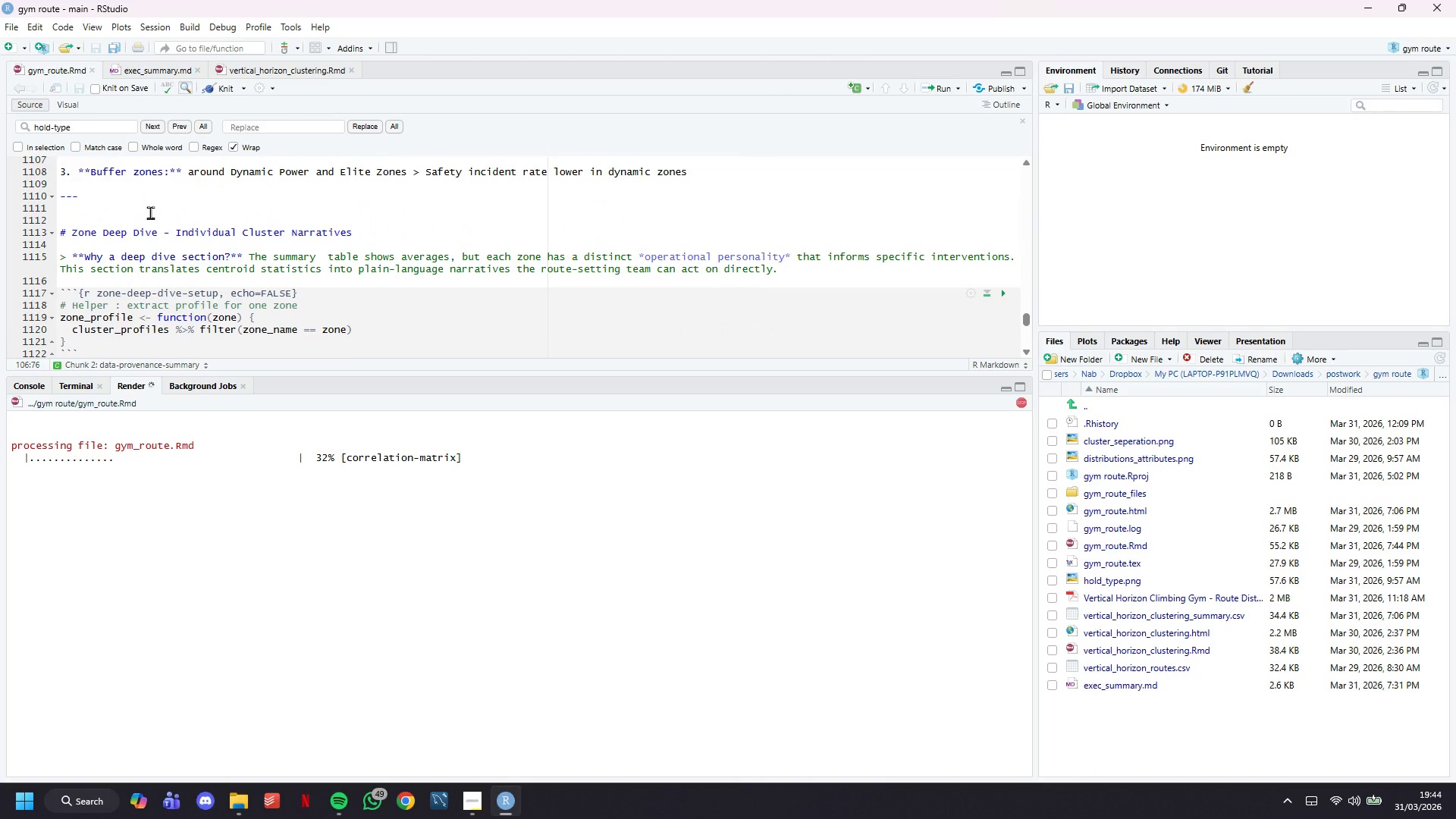 
left_click_drag(start_coordinate=[149, 211], to_coordinate=[184, 357])
 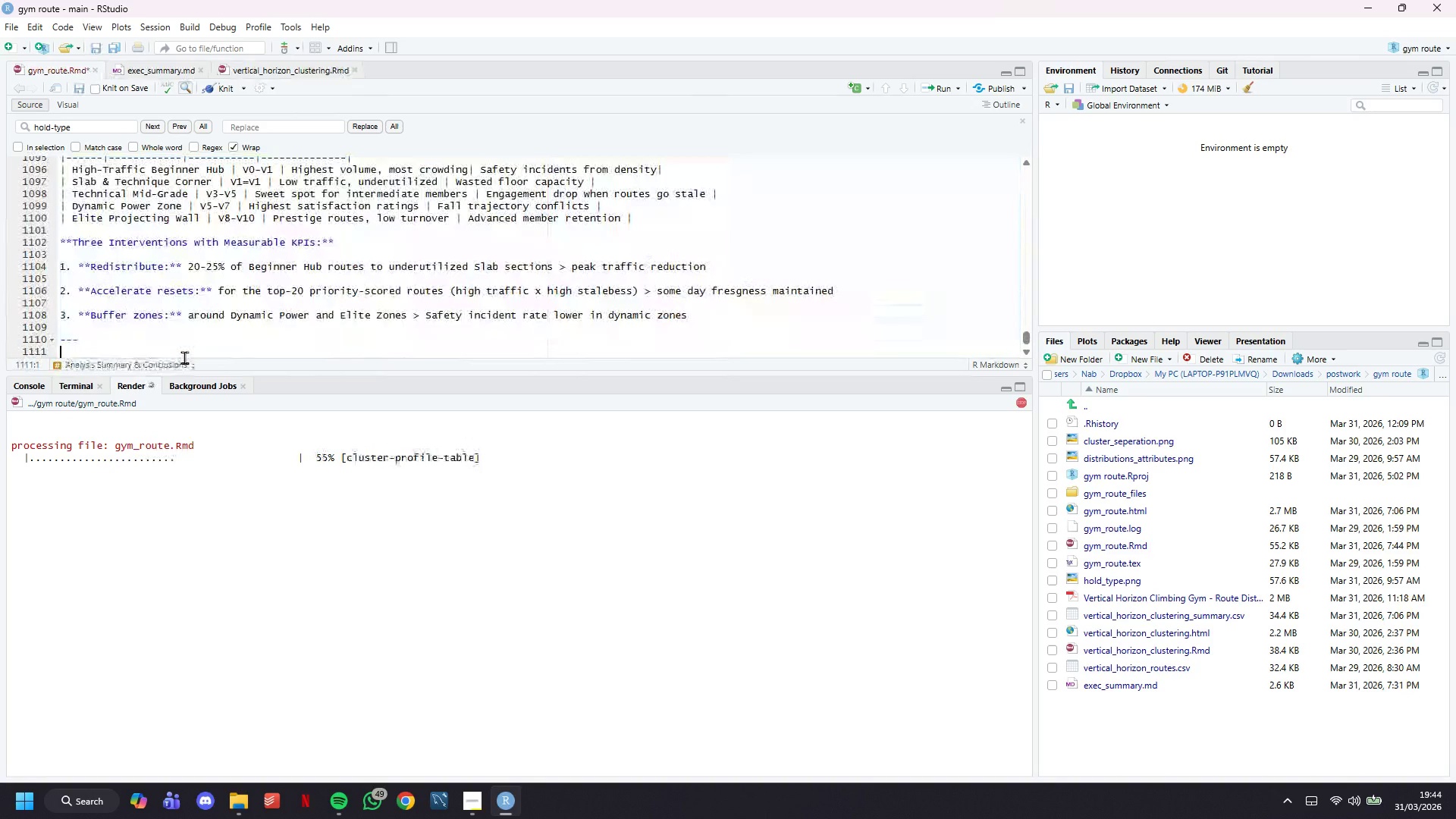 
scroll: coordinate [185, 302], scroll_direction: down, amount: 39.0
 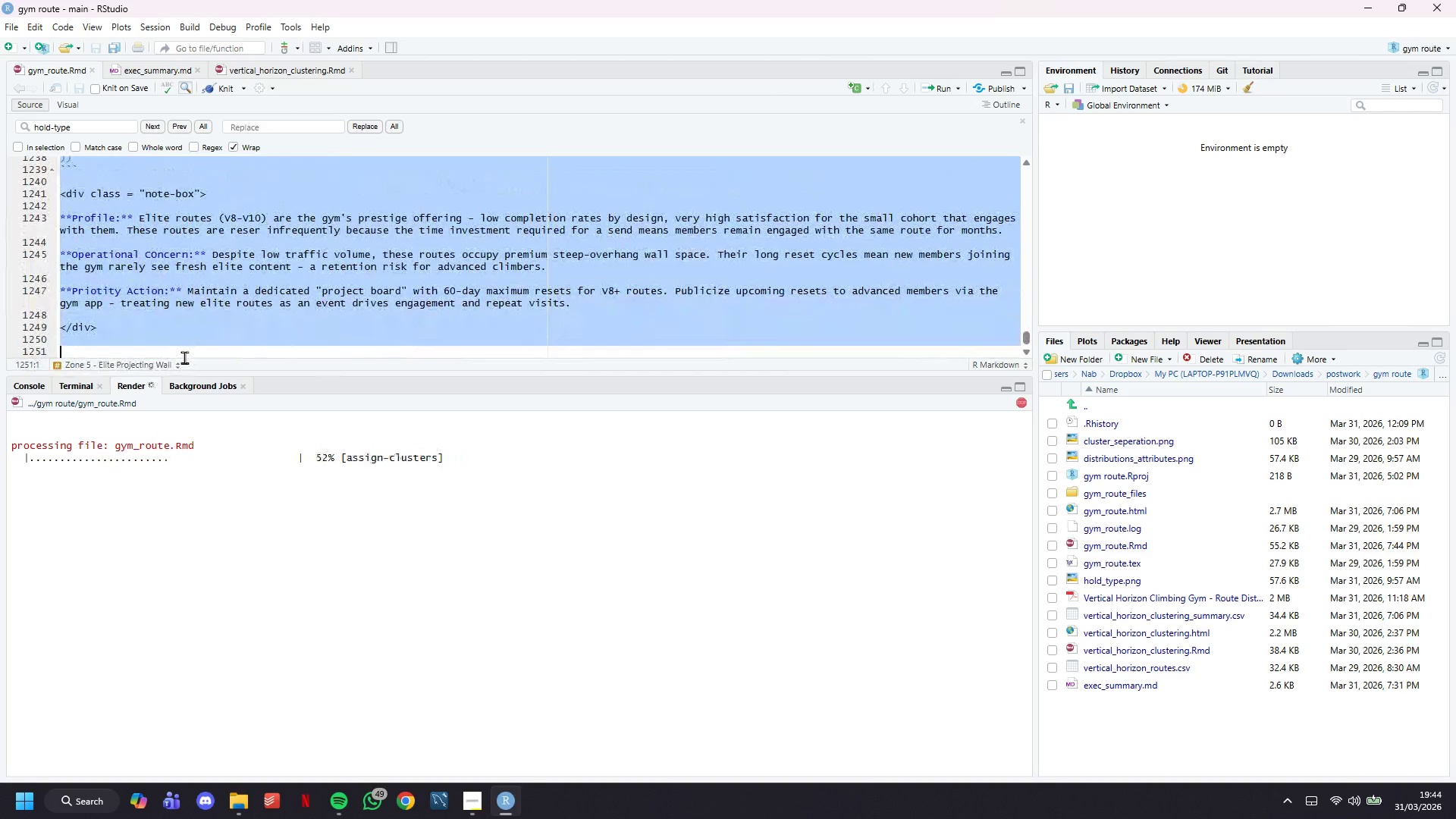 
key(Backspace)
 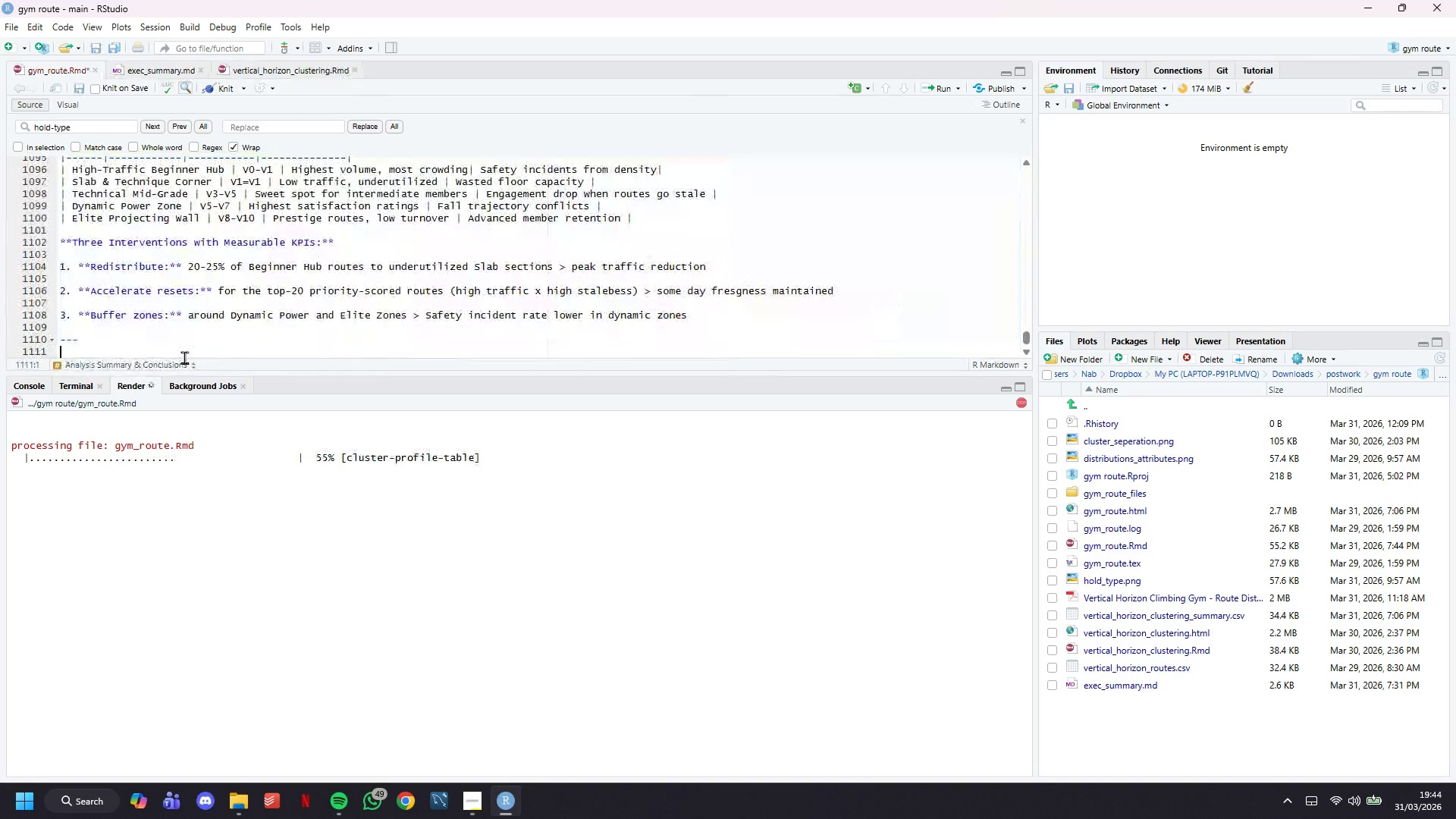 
scroll: coordinate [184, 355], scroll_direction: down, amount: 5.0
 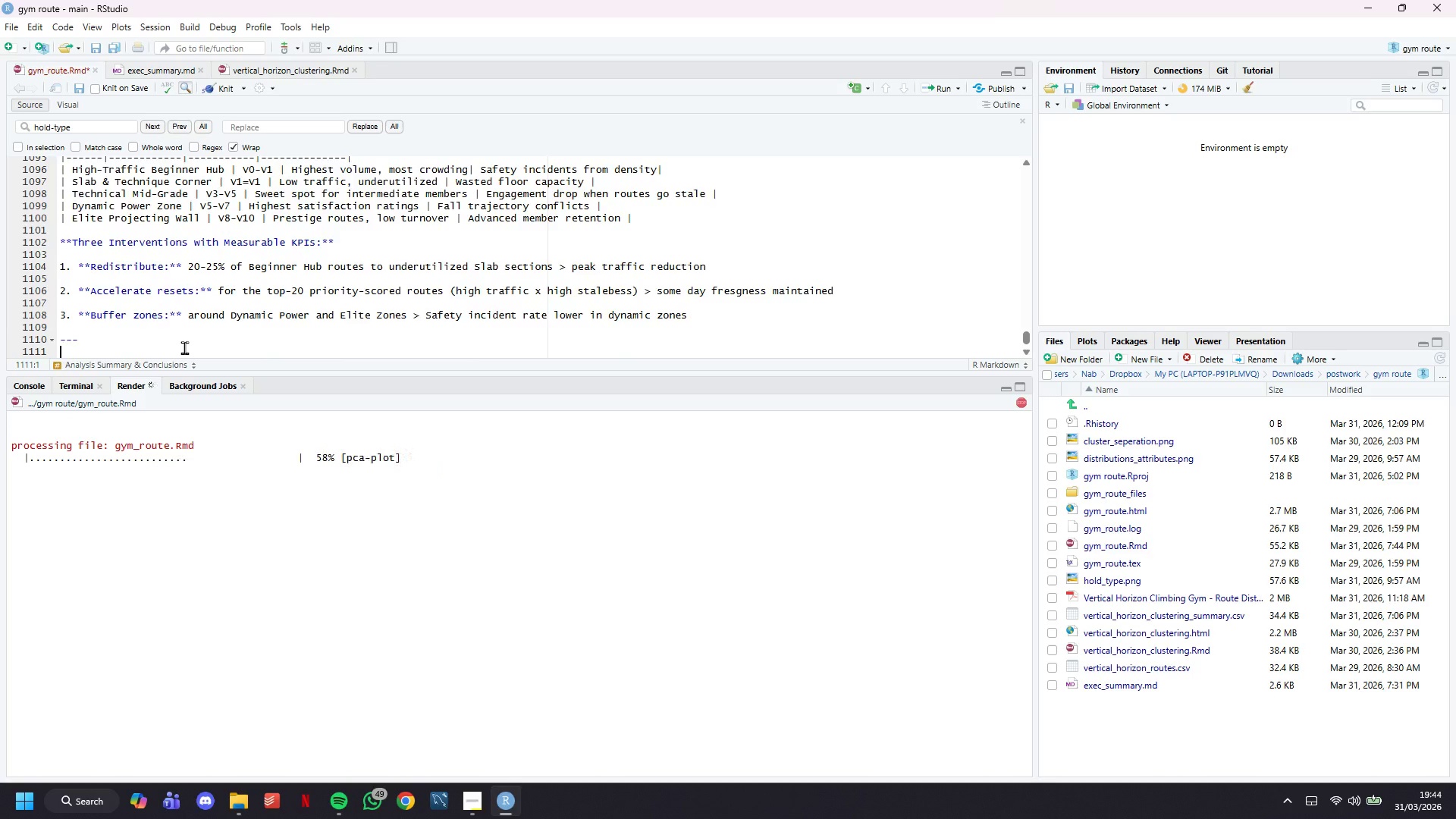 
scroll: coordinate [184, 347], scroll_direction: up, amount: 7.0
 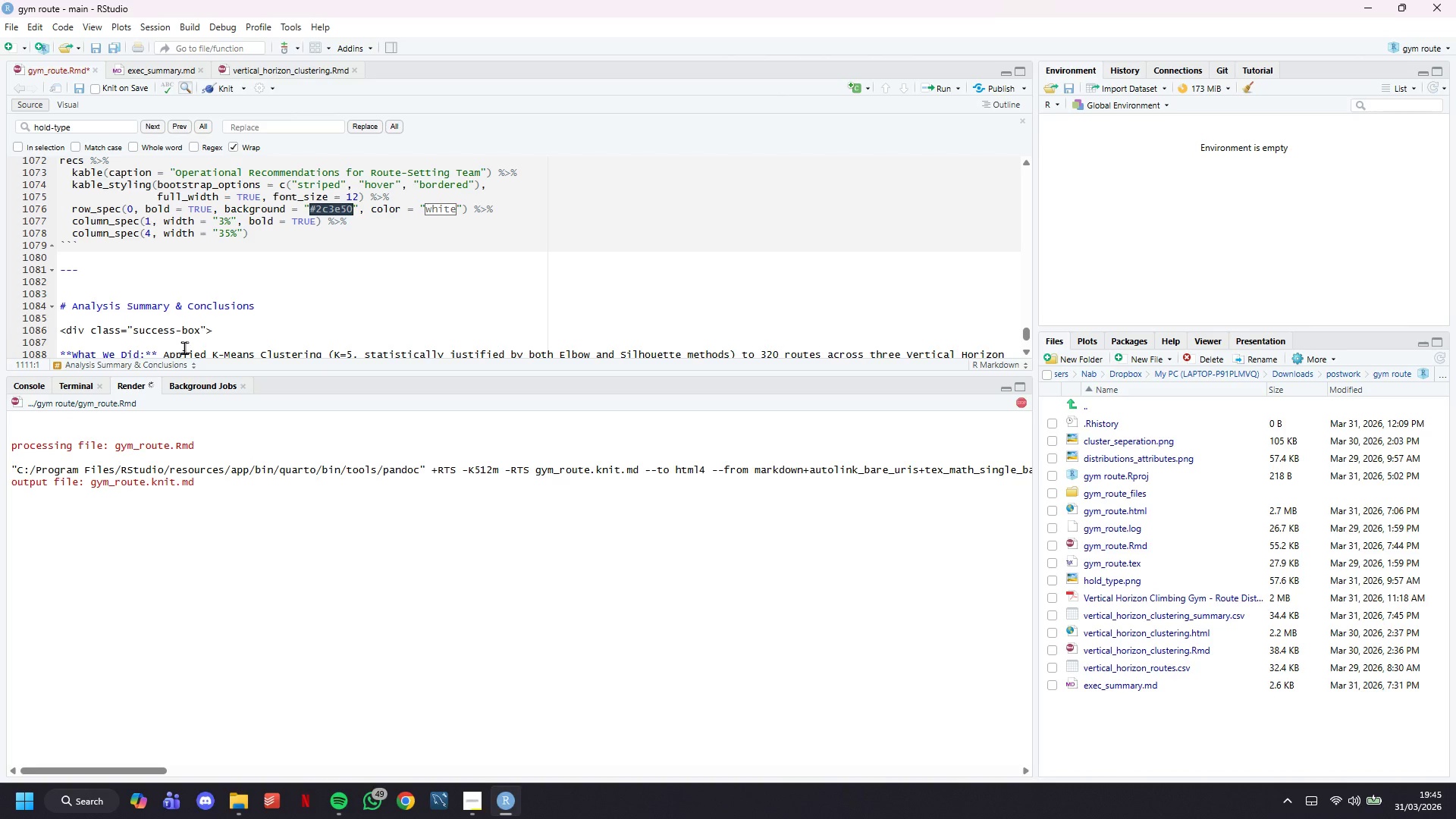 
wait(17.42)
 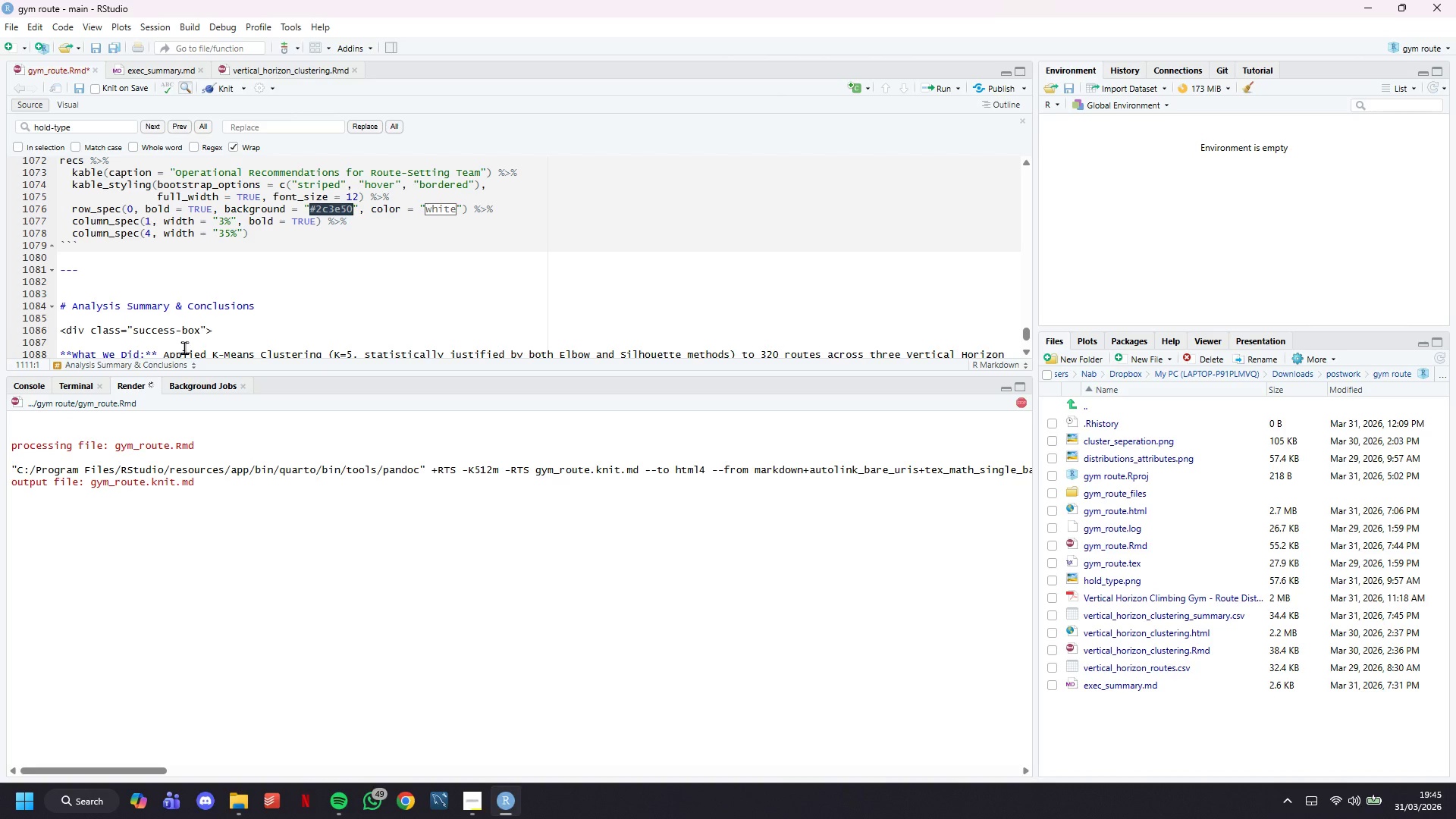 
scroll: coordinate [598, 419], scroll_direction: down, amount: 5.0
 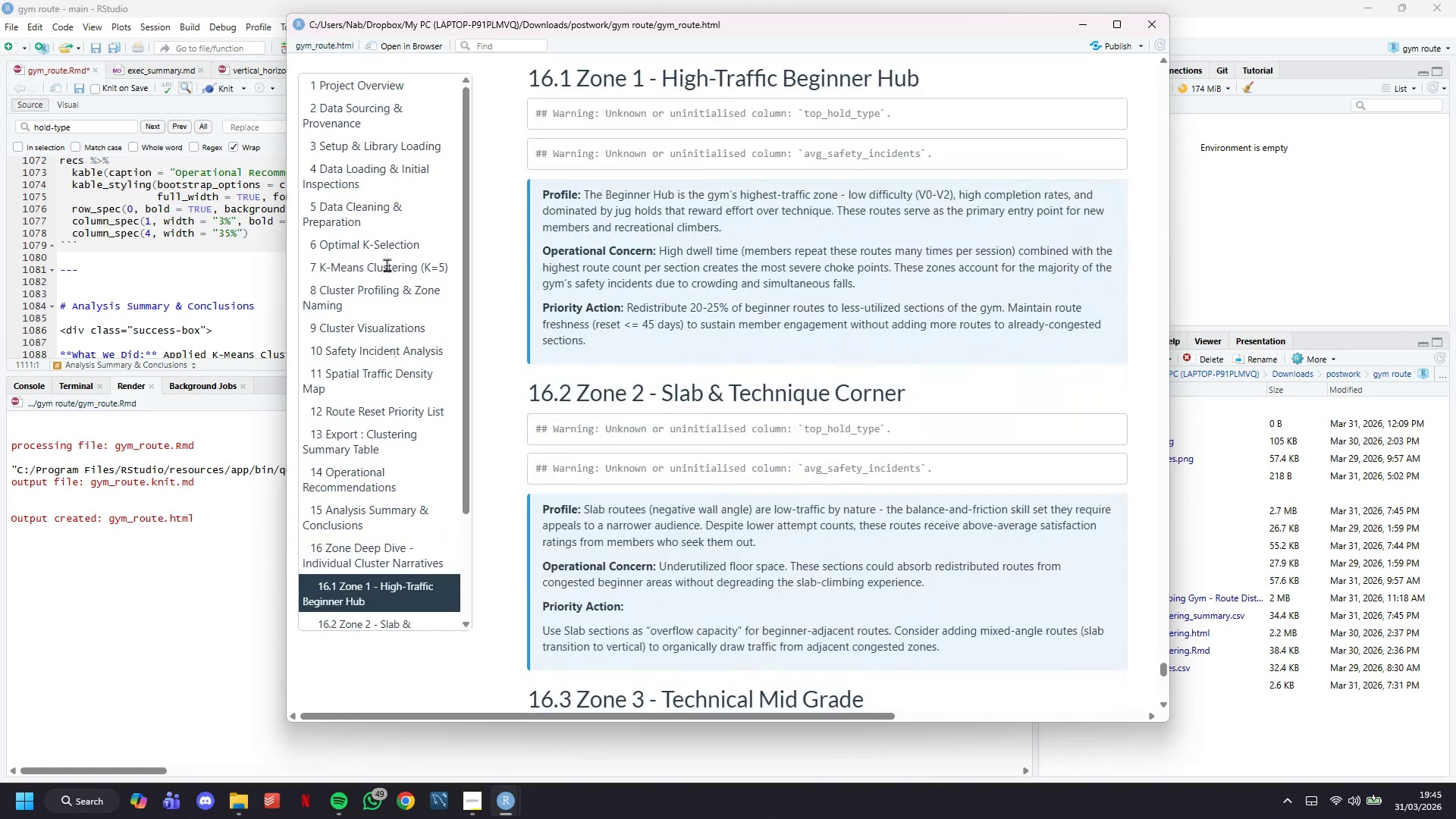 
left_click([388, 100])
 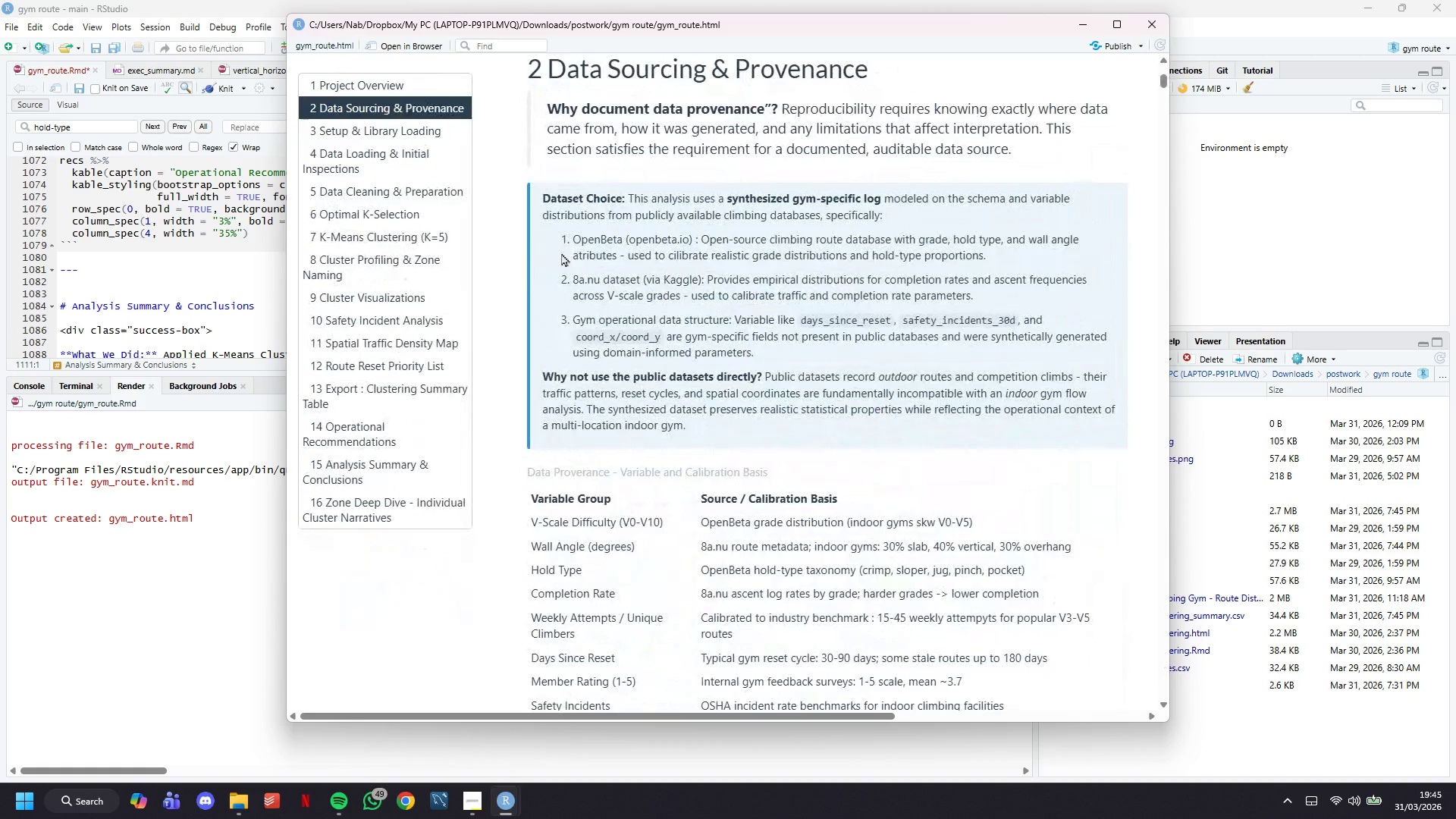 
scroll: coordinate [718, 394], scroll_direction: up, amount: 1.0
 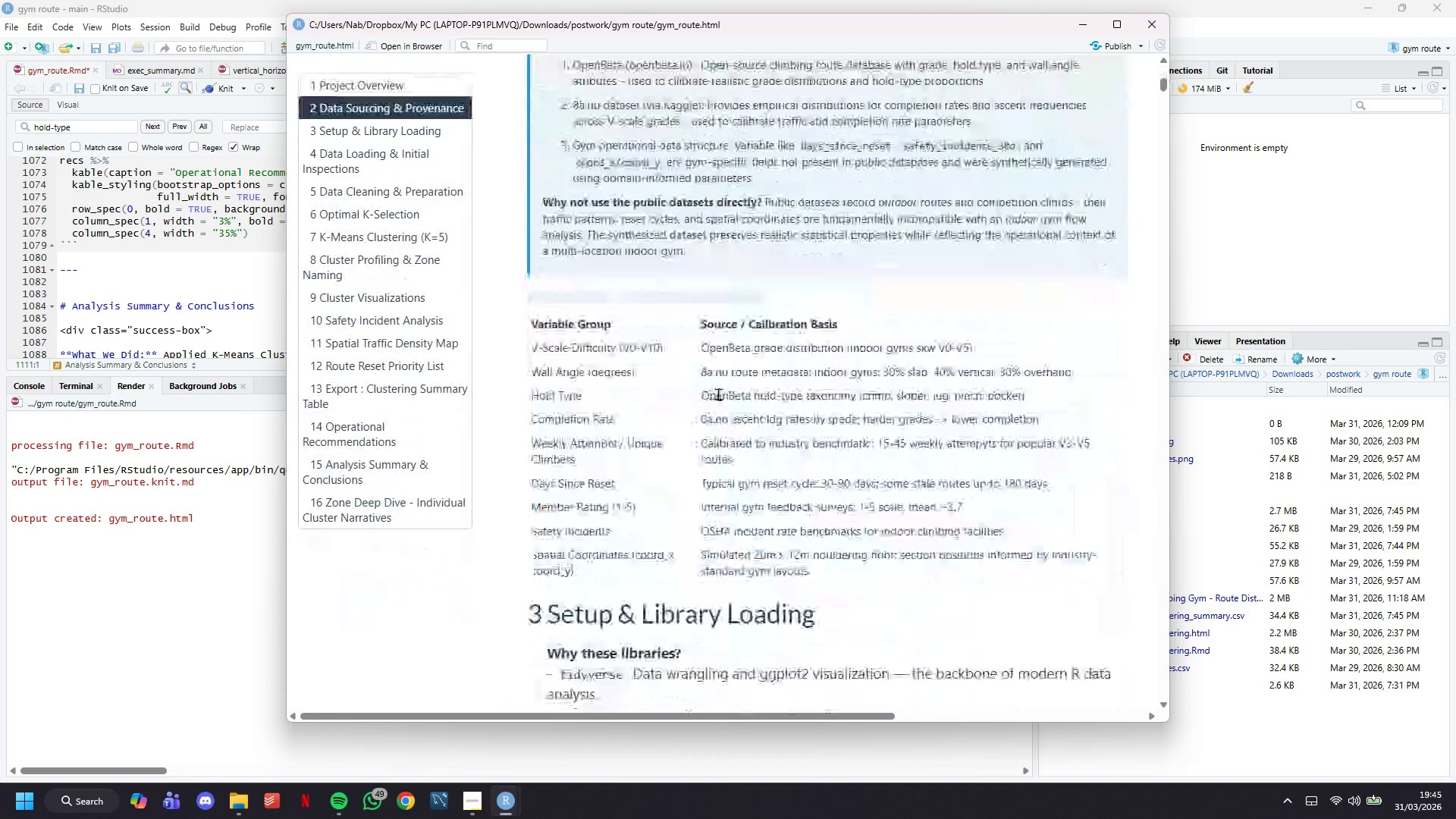 
scroll: coordinate [718, 394], scroll_direction: down, amount: 1.0
 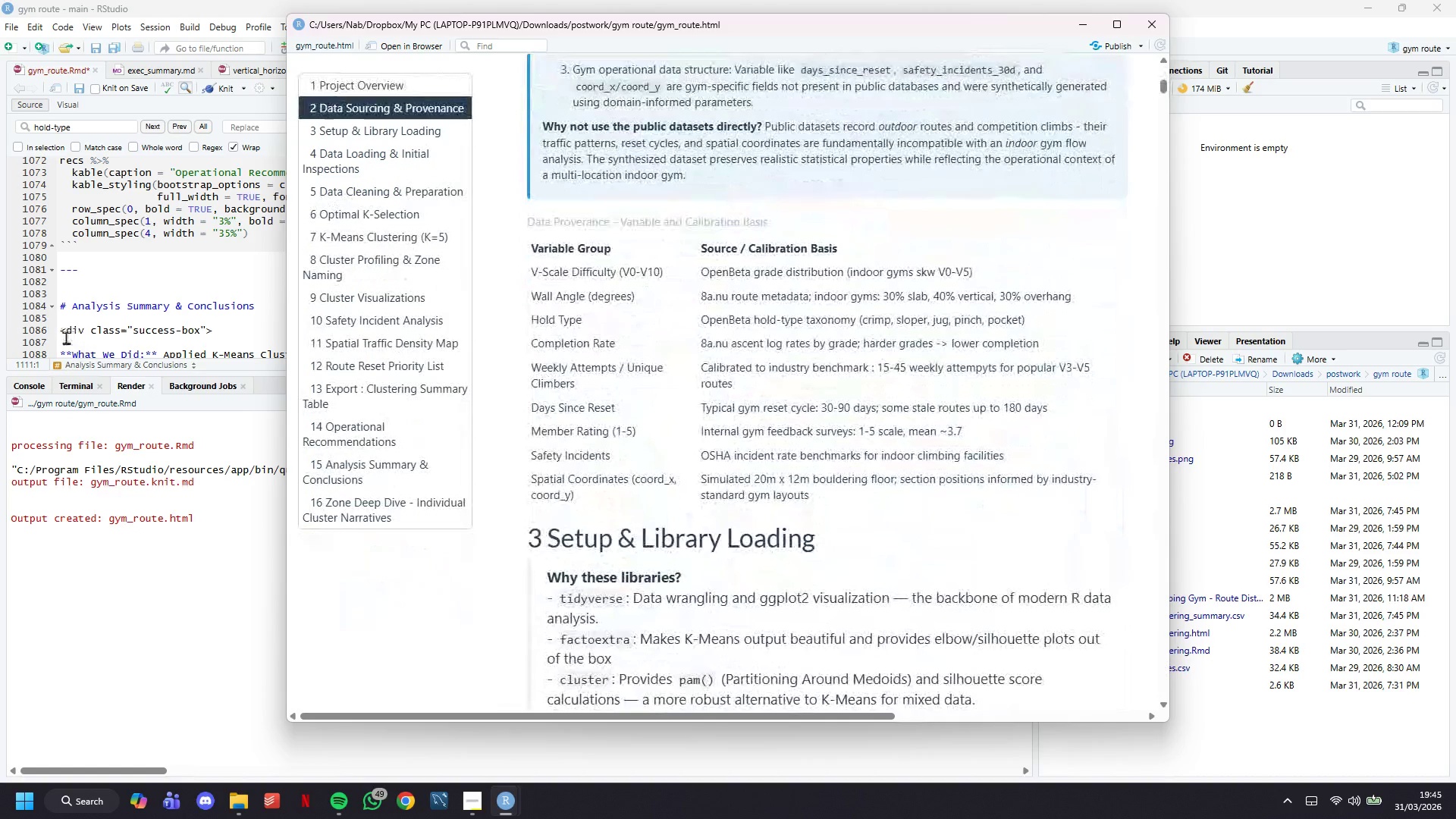 
left_click([190, 270])
 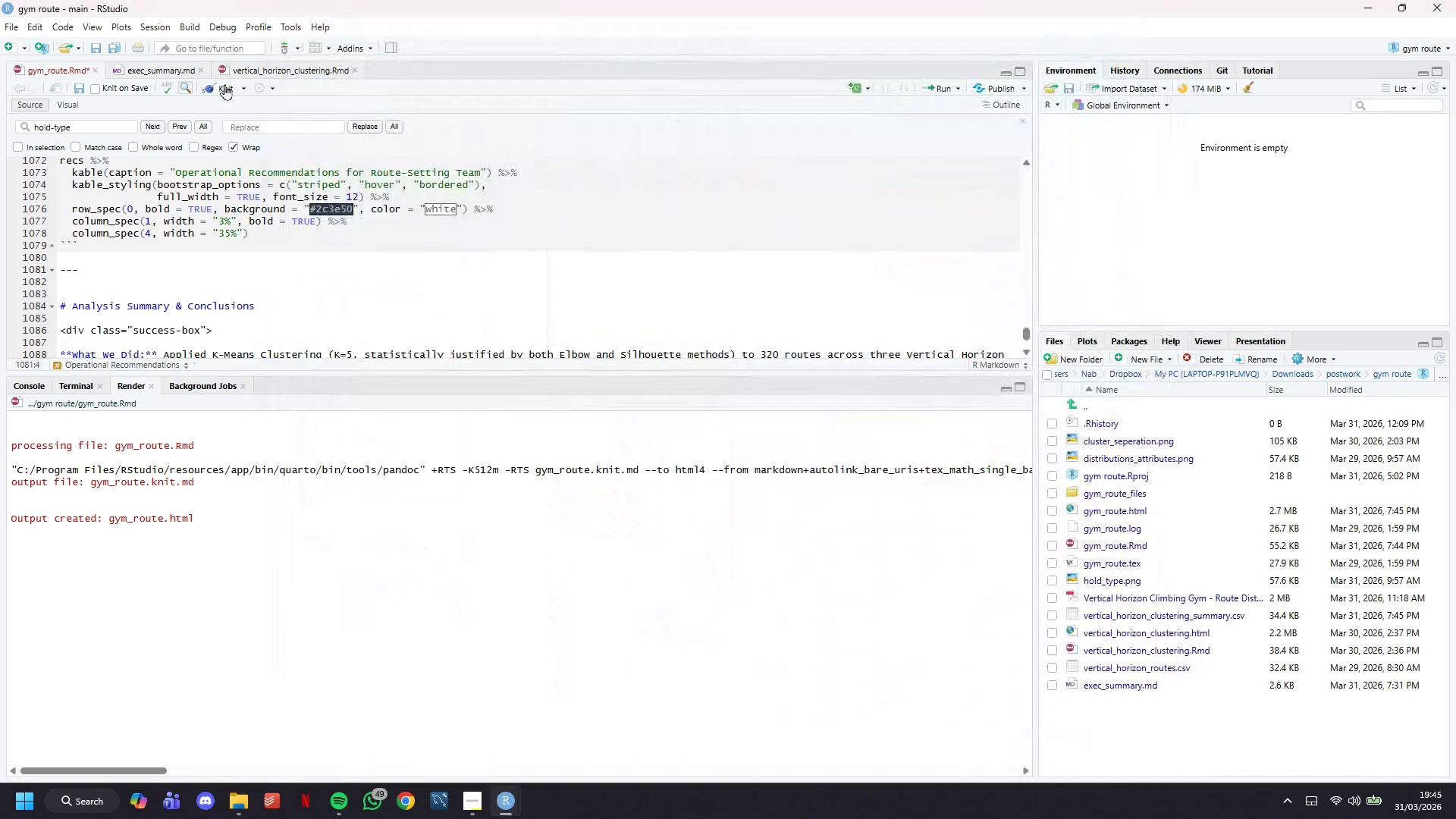 
left_click([224, 84])
 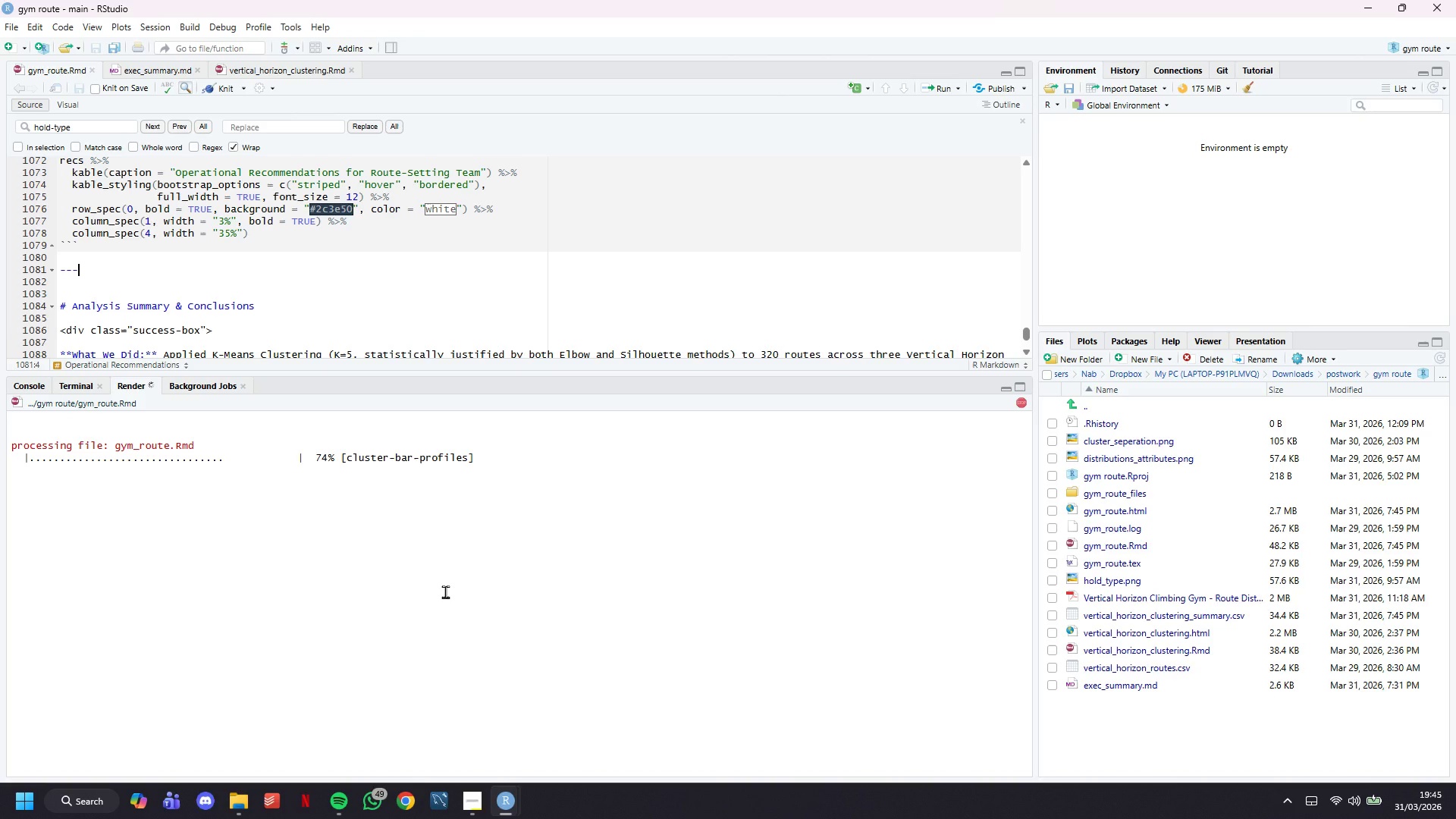 
wait(19.42)
 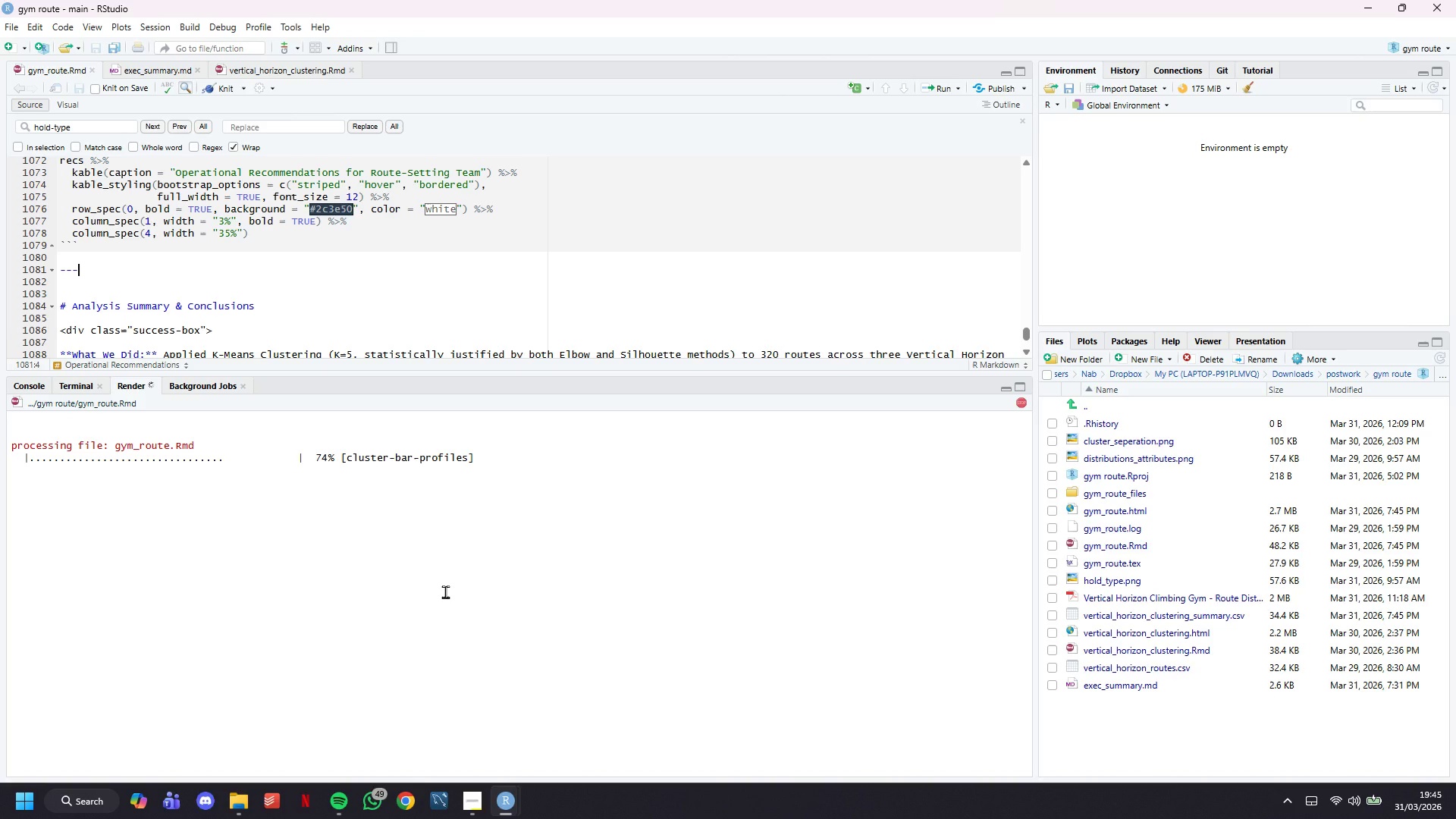 
mouse_move([518, 761])
 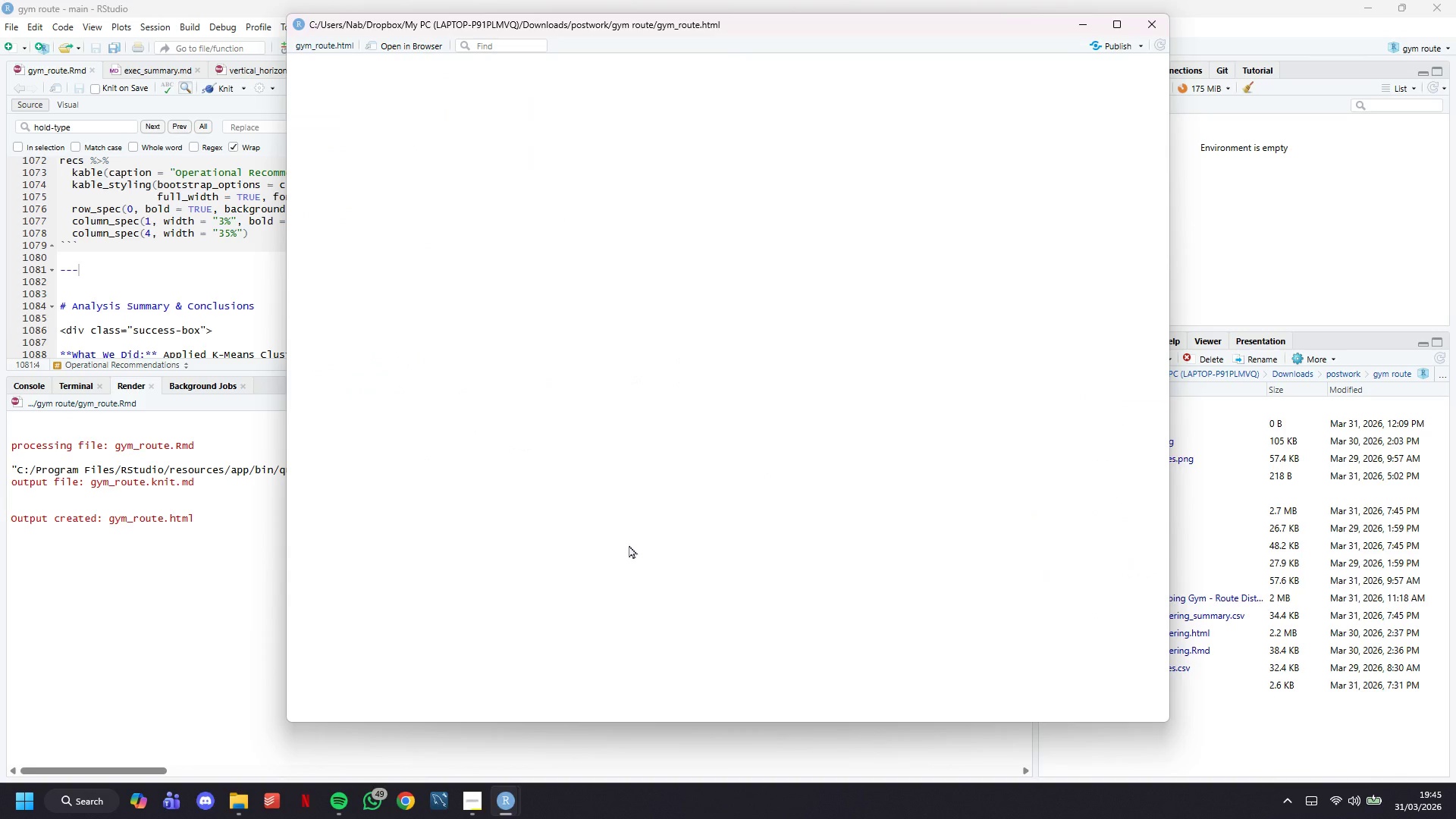 
wait(12.46)
 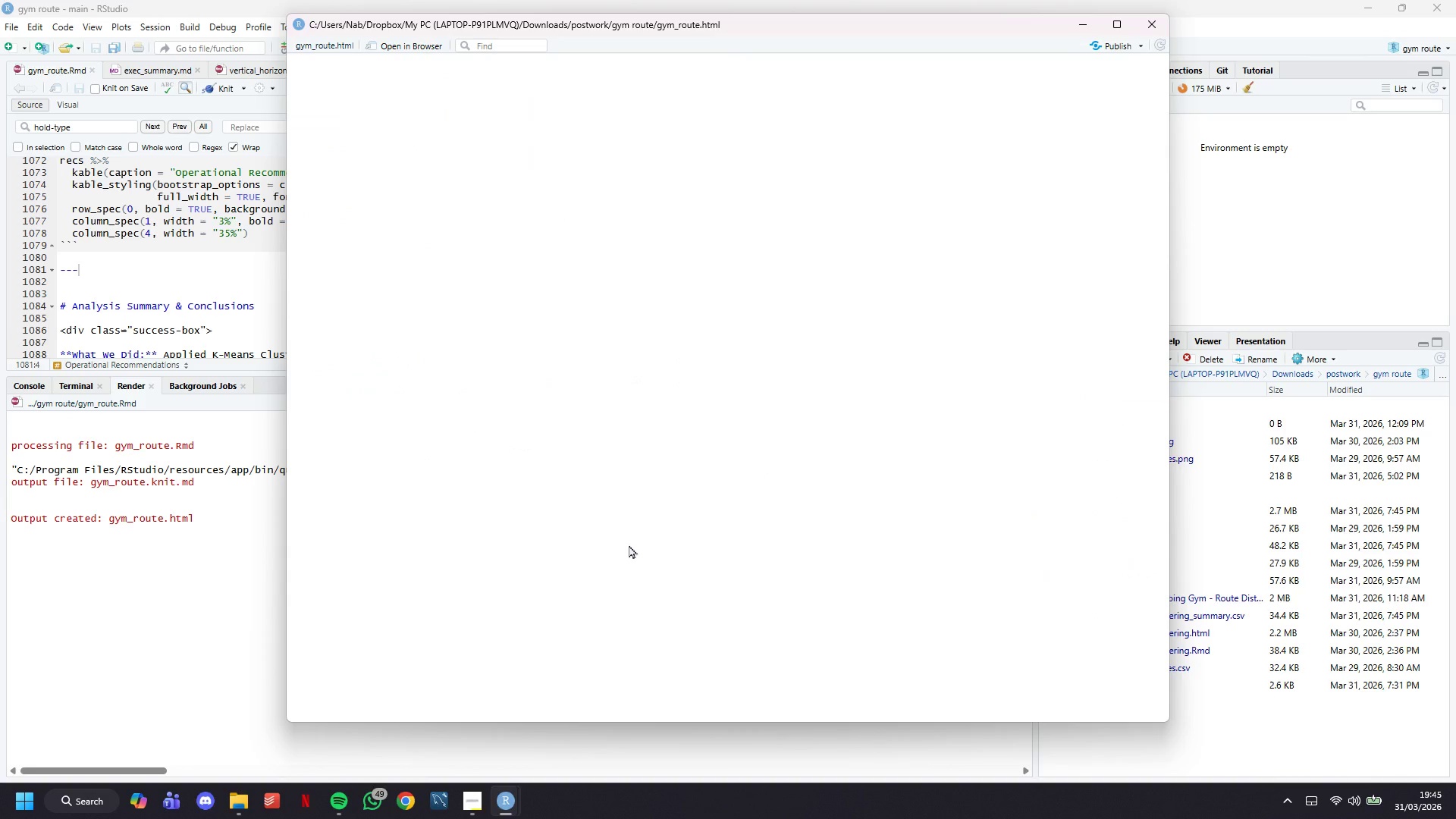 
scroll: coordinate [713, 488], scroll_direction: down, amount: 23.0
 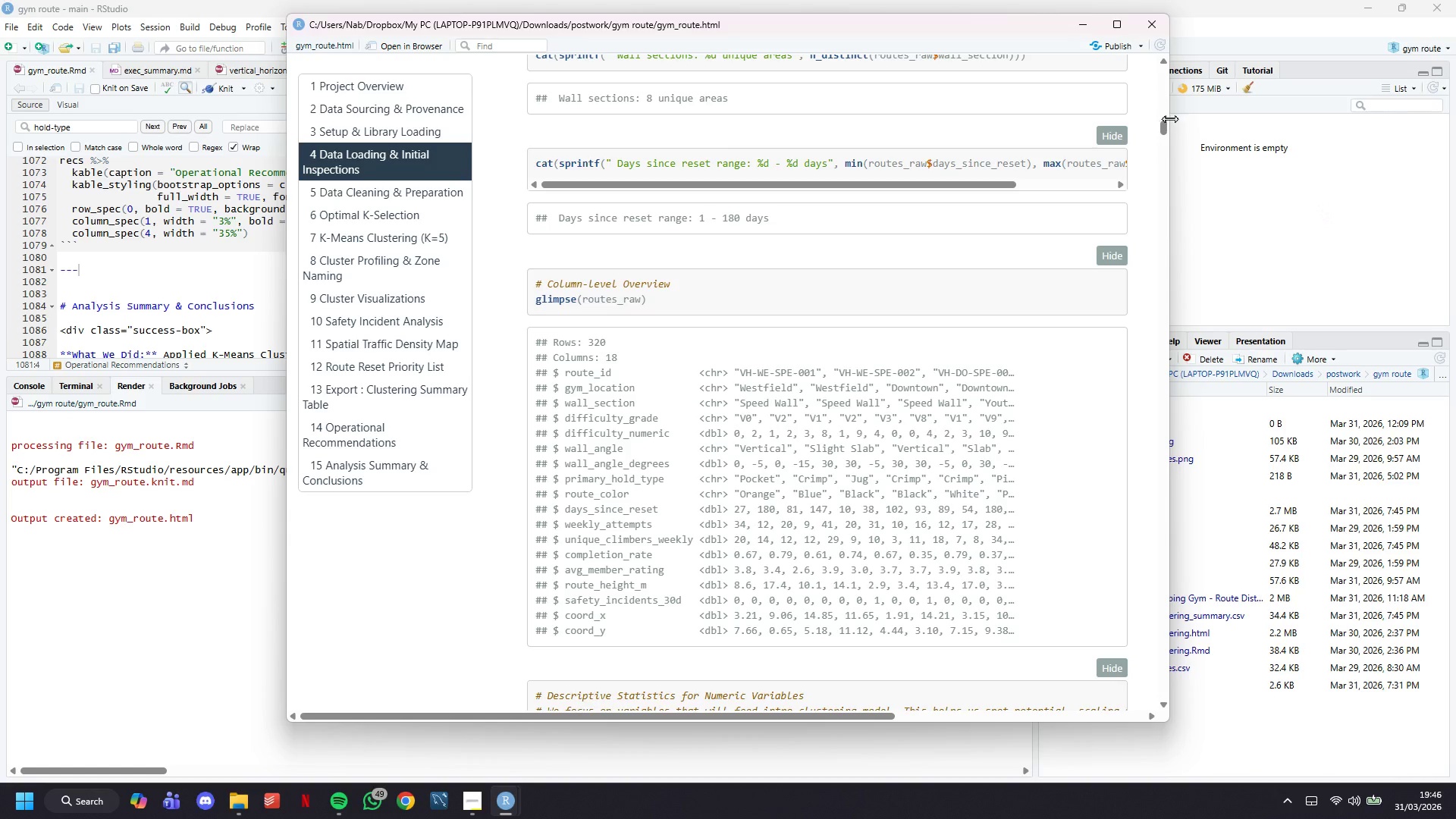 
left_click_drag(start_coordinate=[1162, 122], to_coordinate=[1135, 623])
 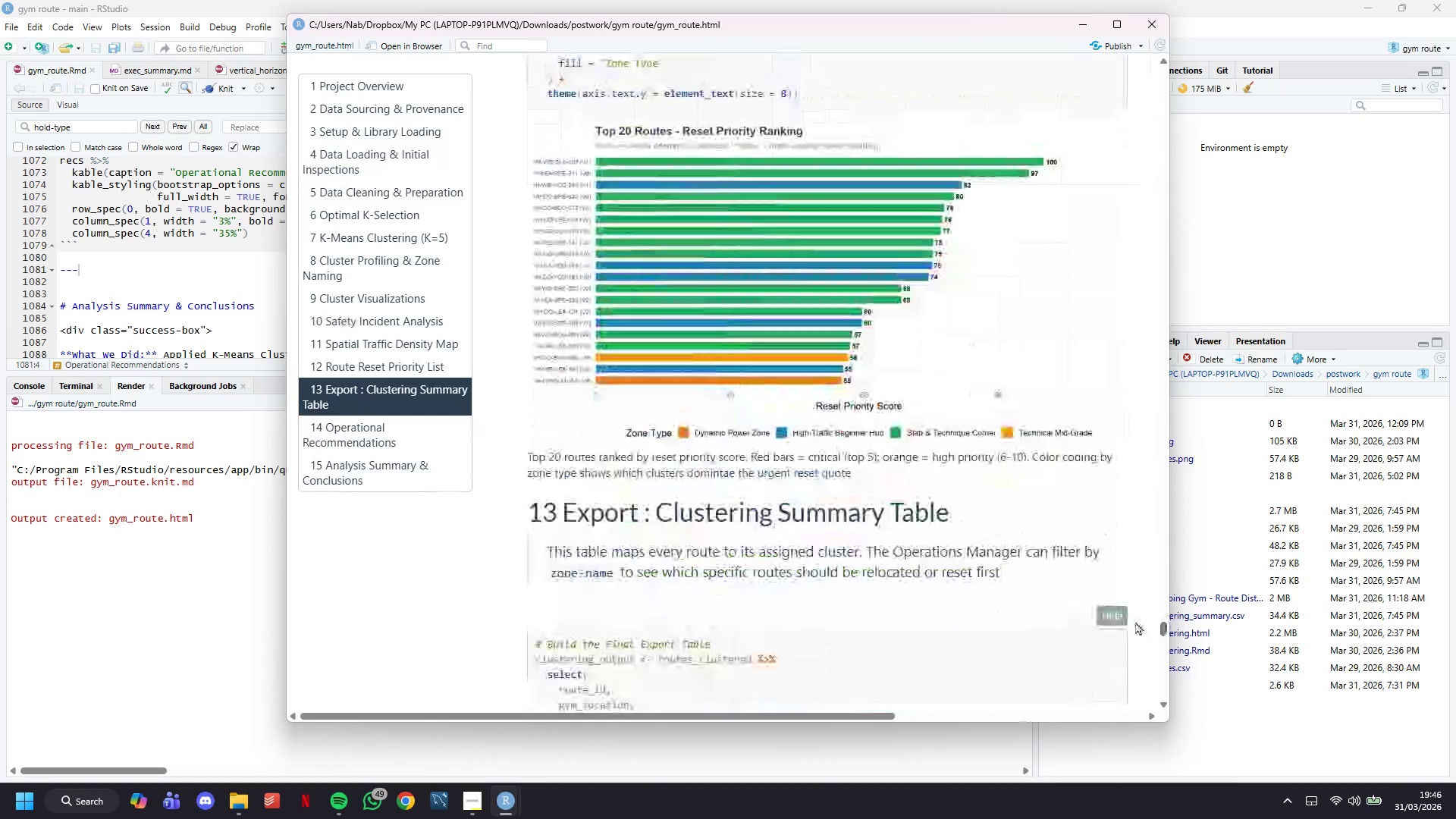 
hold_key(key=ControlLeft, duration=0.62)
 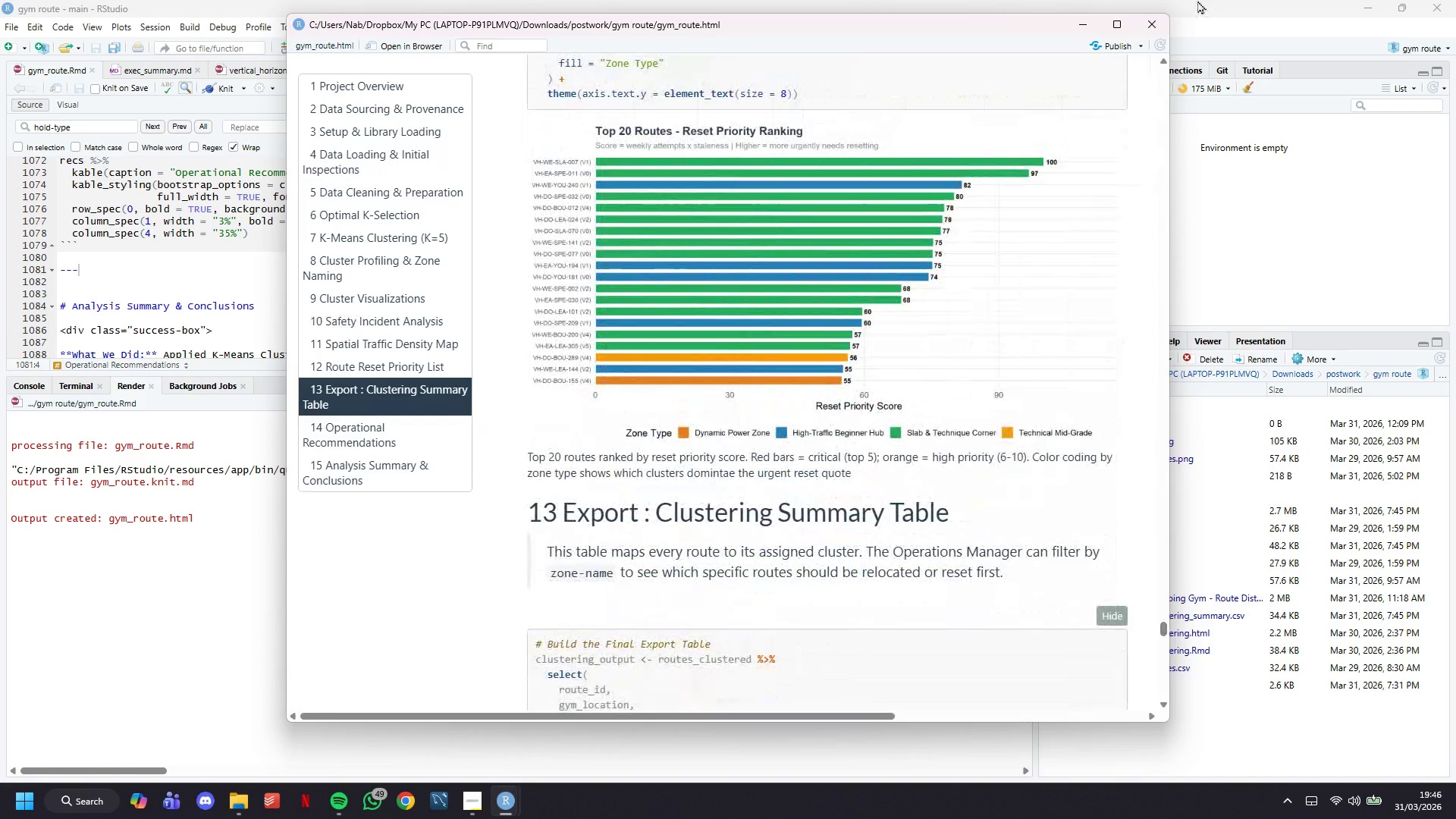 